 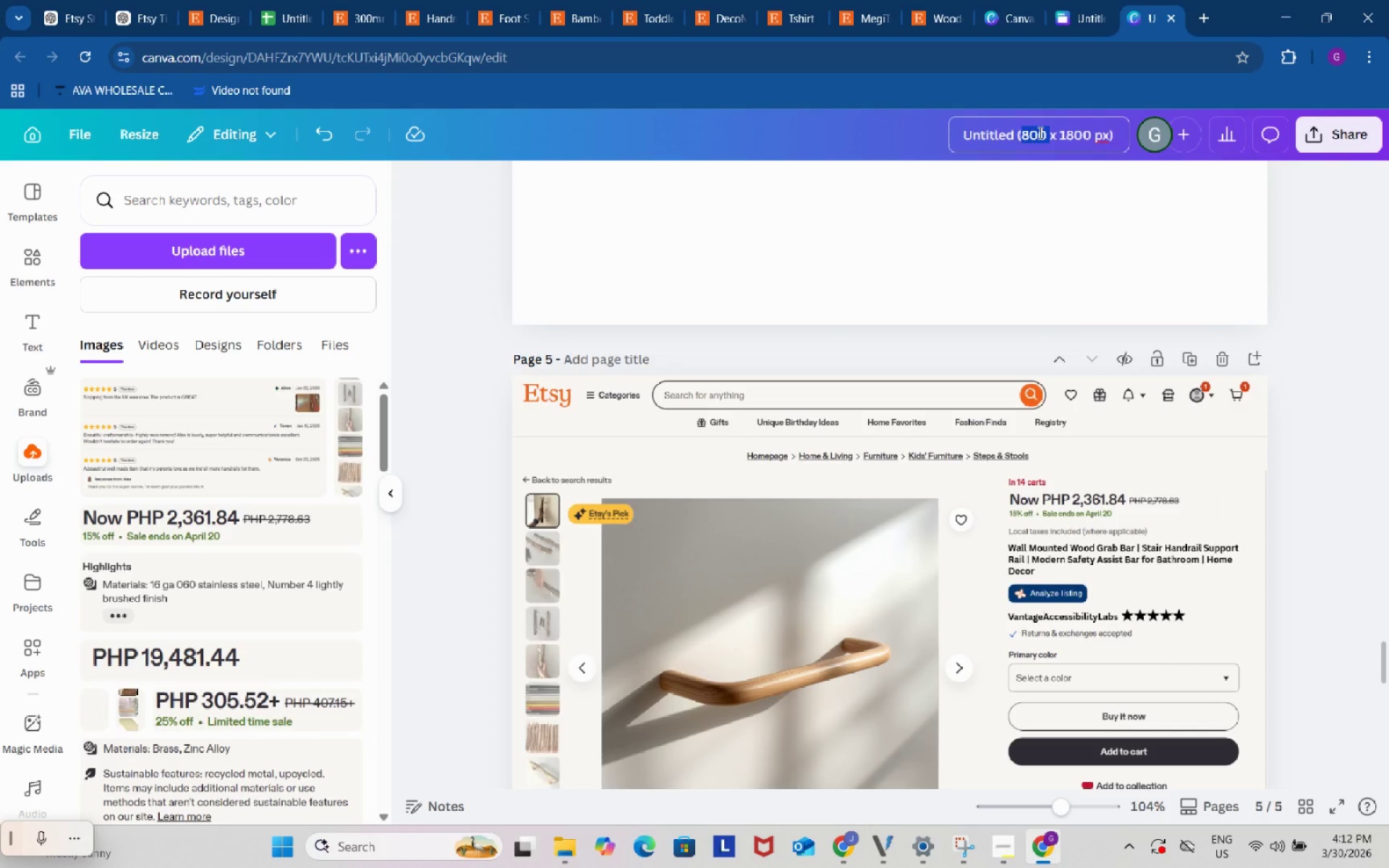 
key(Control+A)
 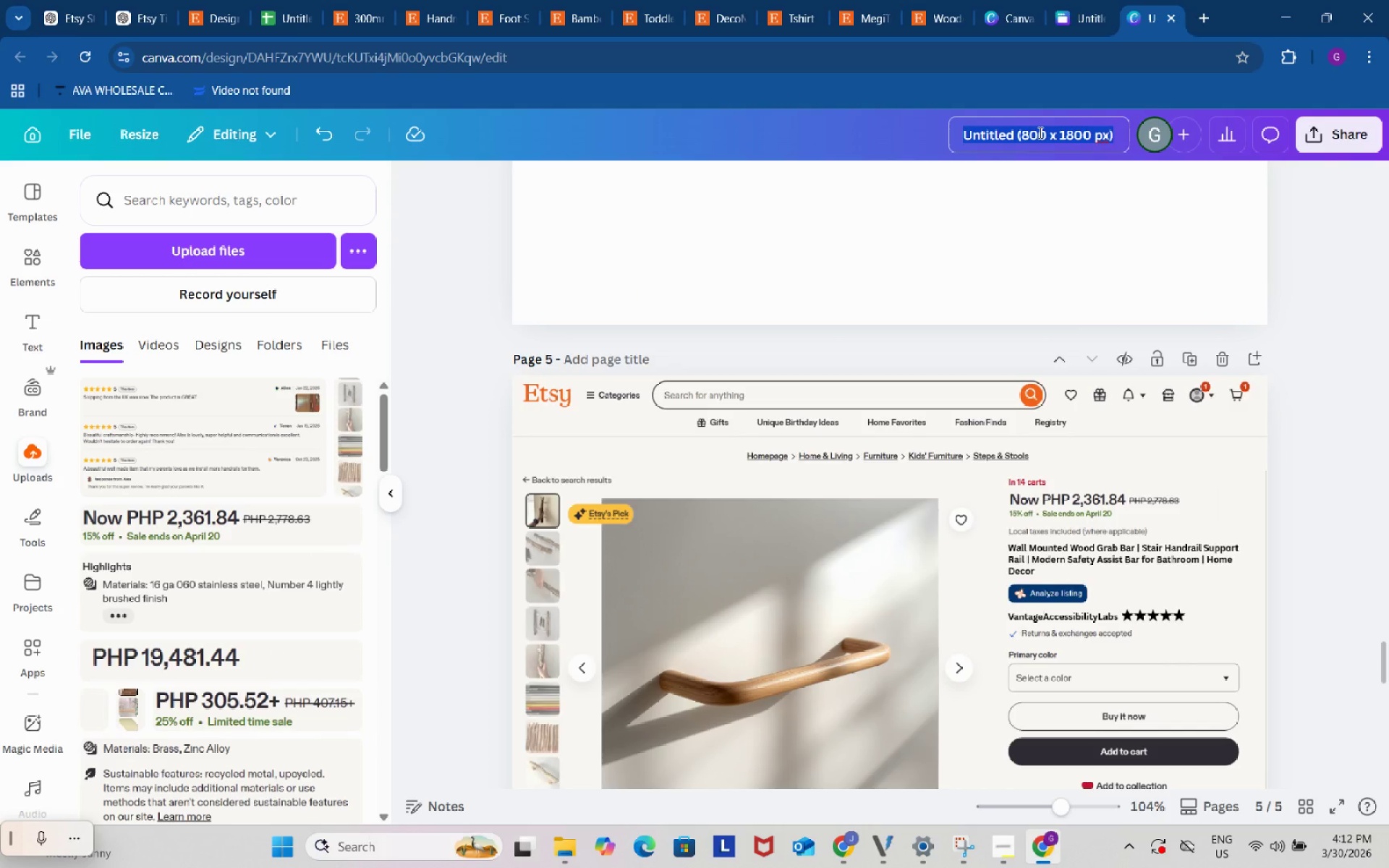 
key(Control+V)
 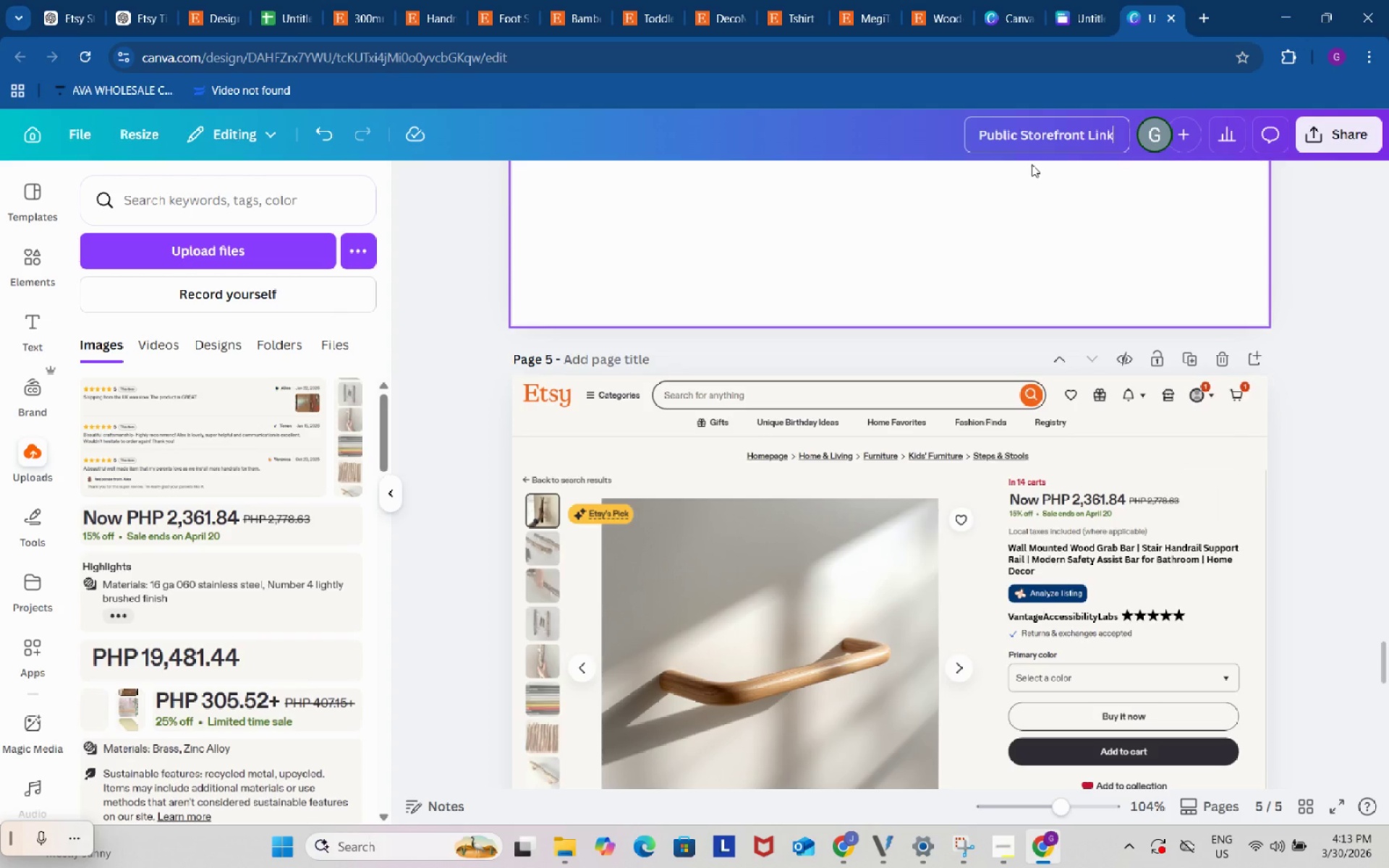 
wait(5.83)
 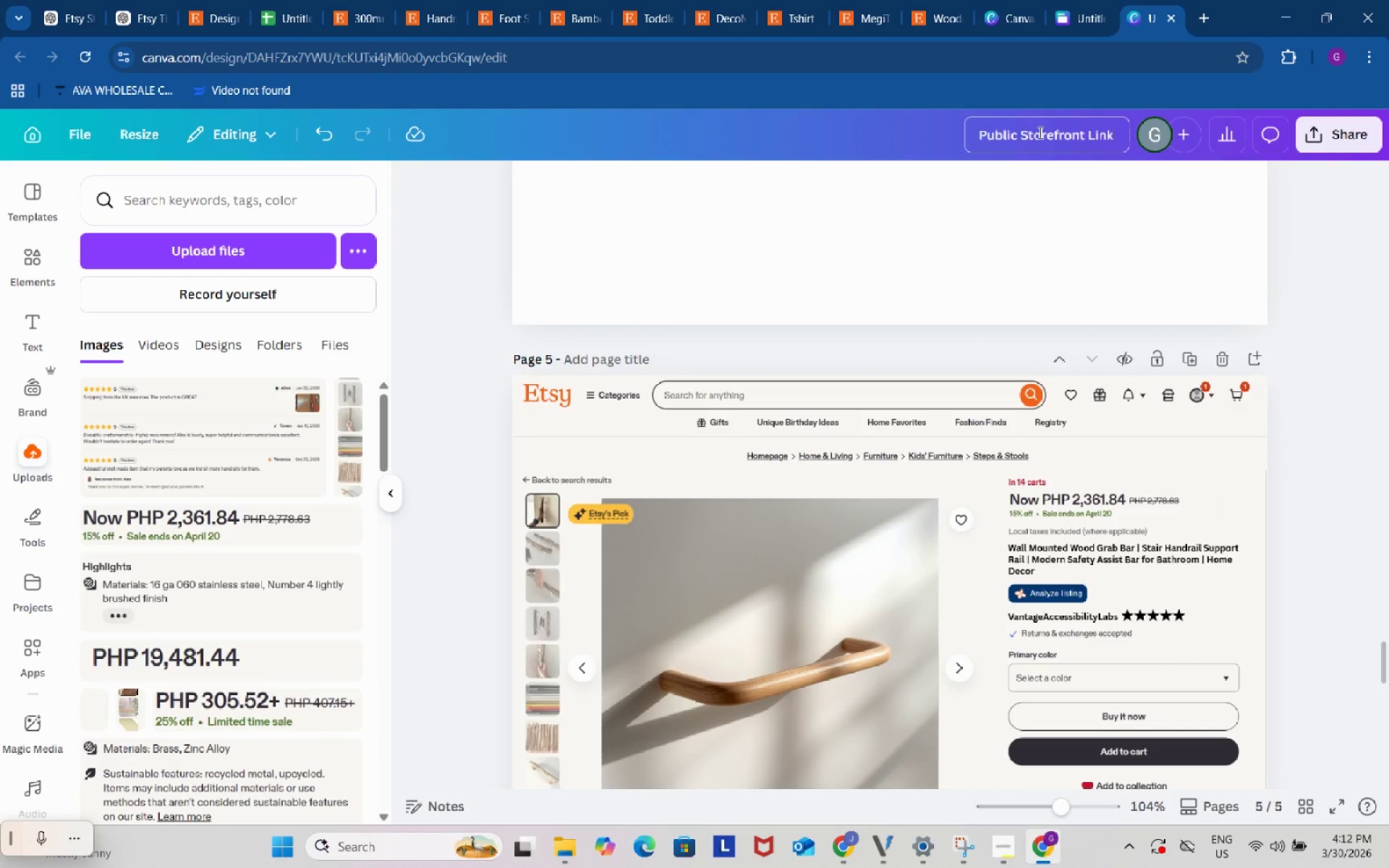 
key(Space)
 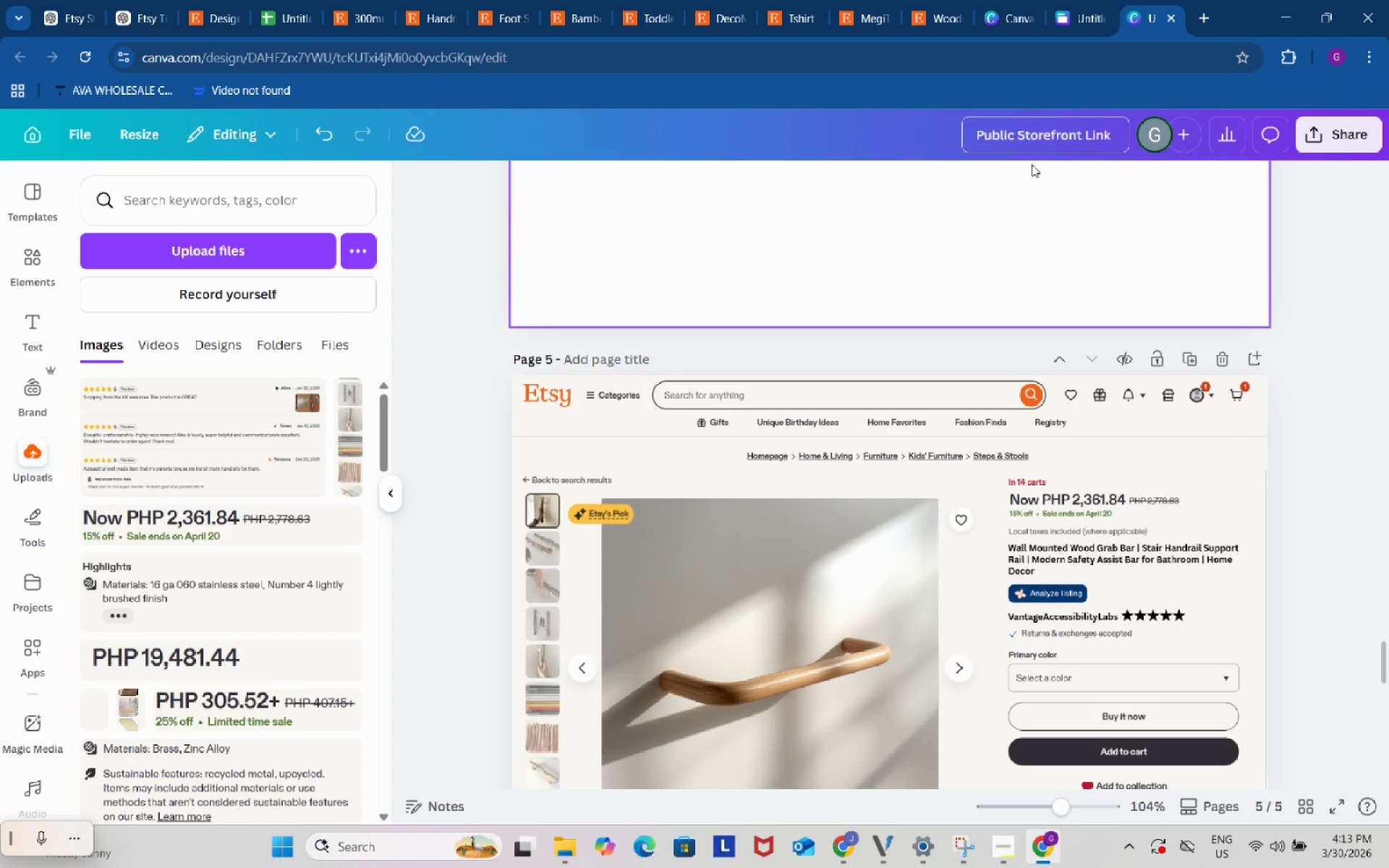 
hold_key(key=ShiftRight, duration=1.5)
 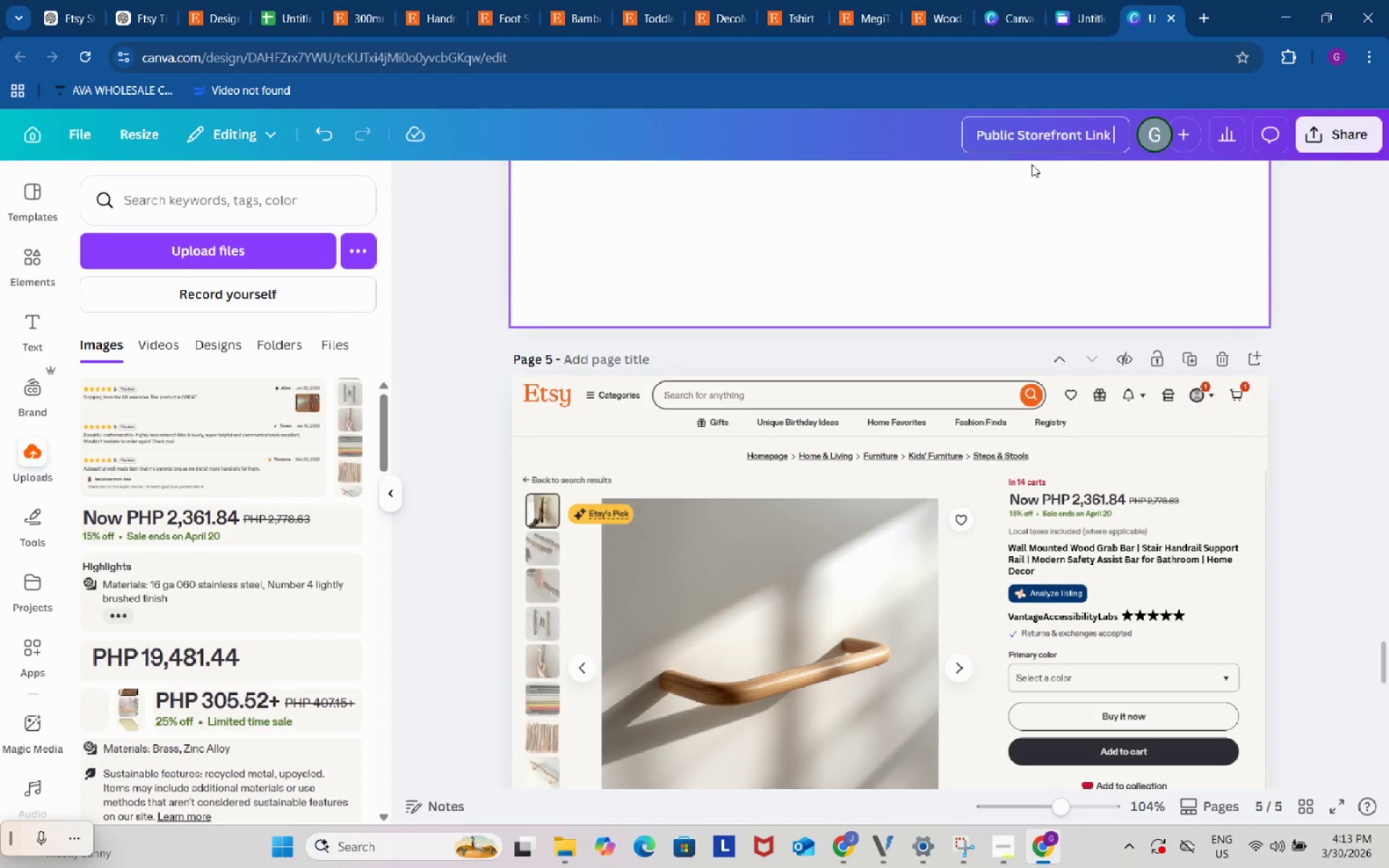 
type(Preview Sample)
 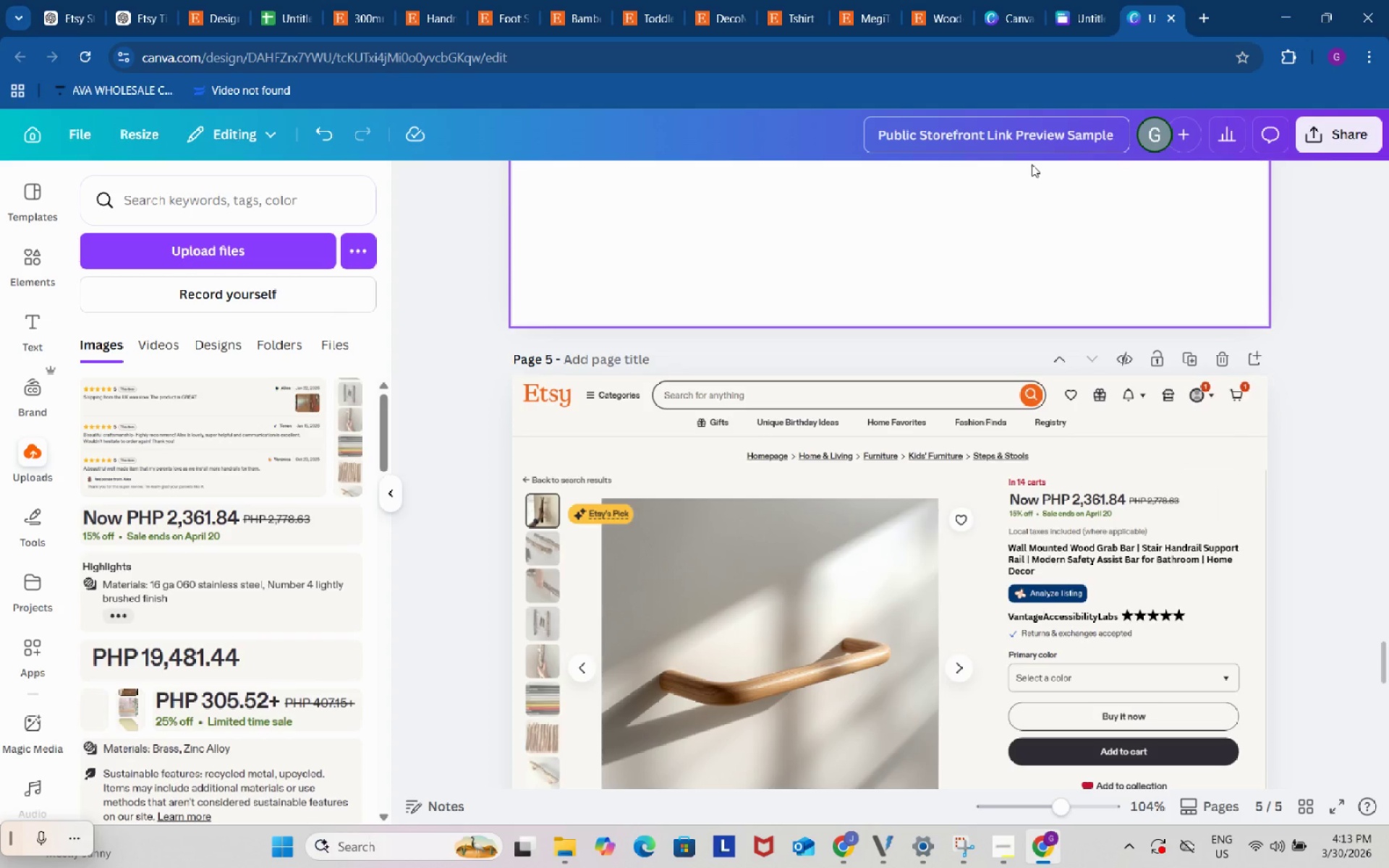 
left_click_drag(start_coordinate=[1066, 133], to_coordinate=[1129, 139])
 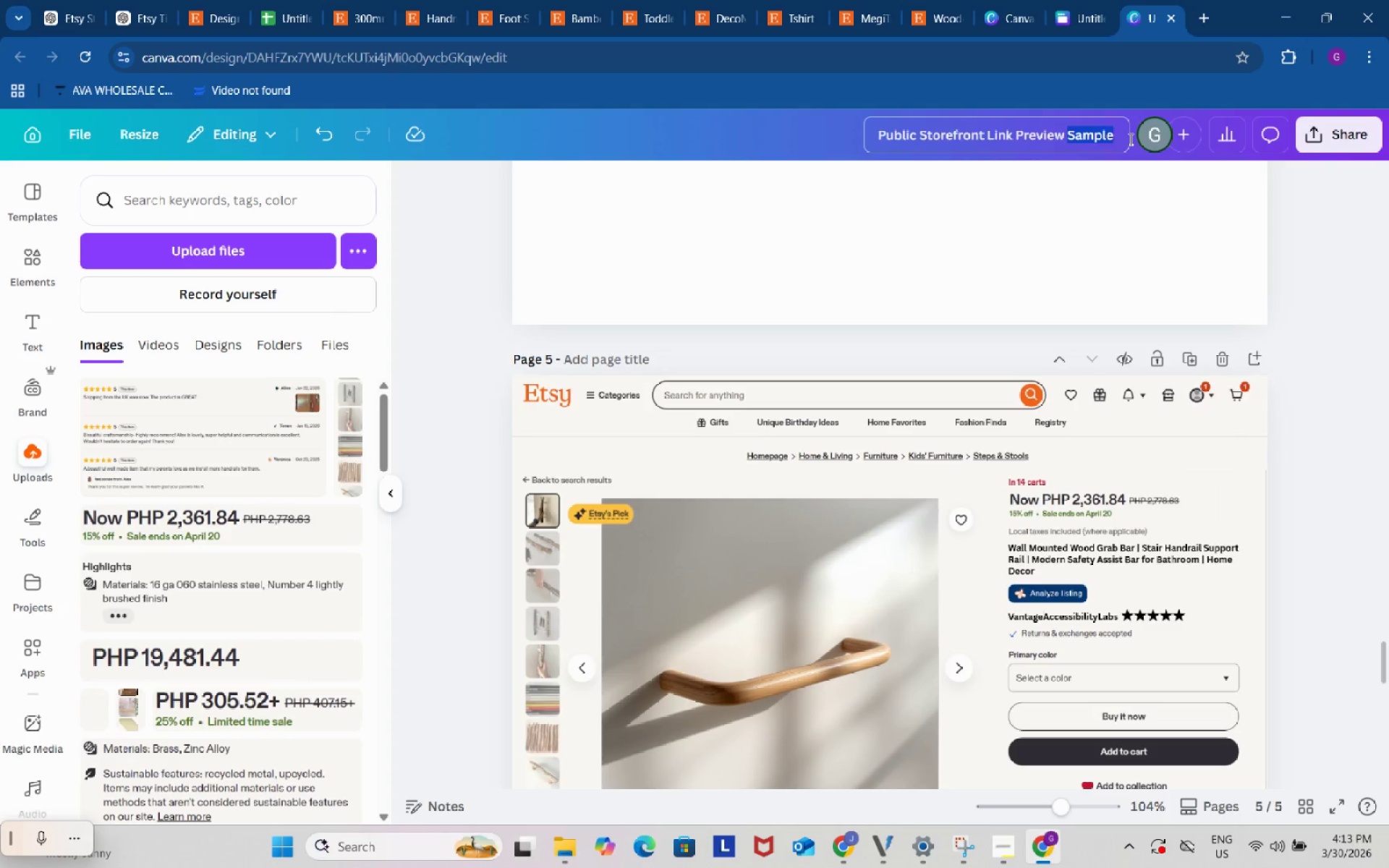 
key(Backspace)
 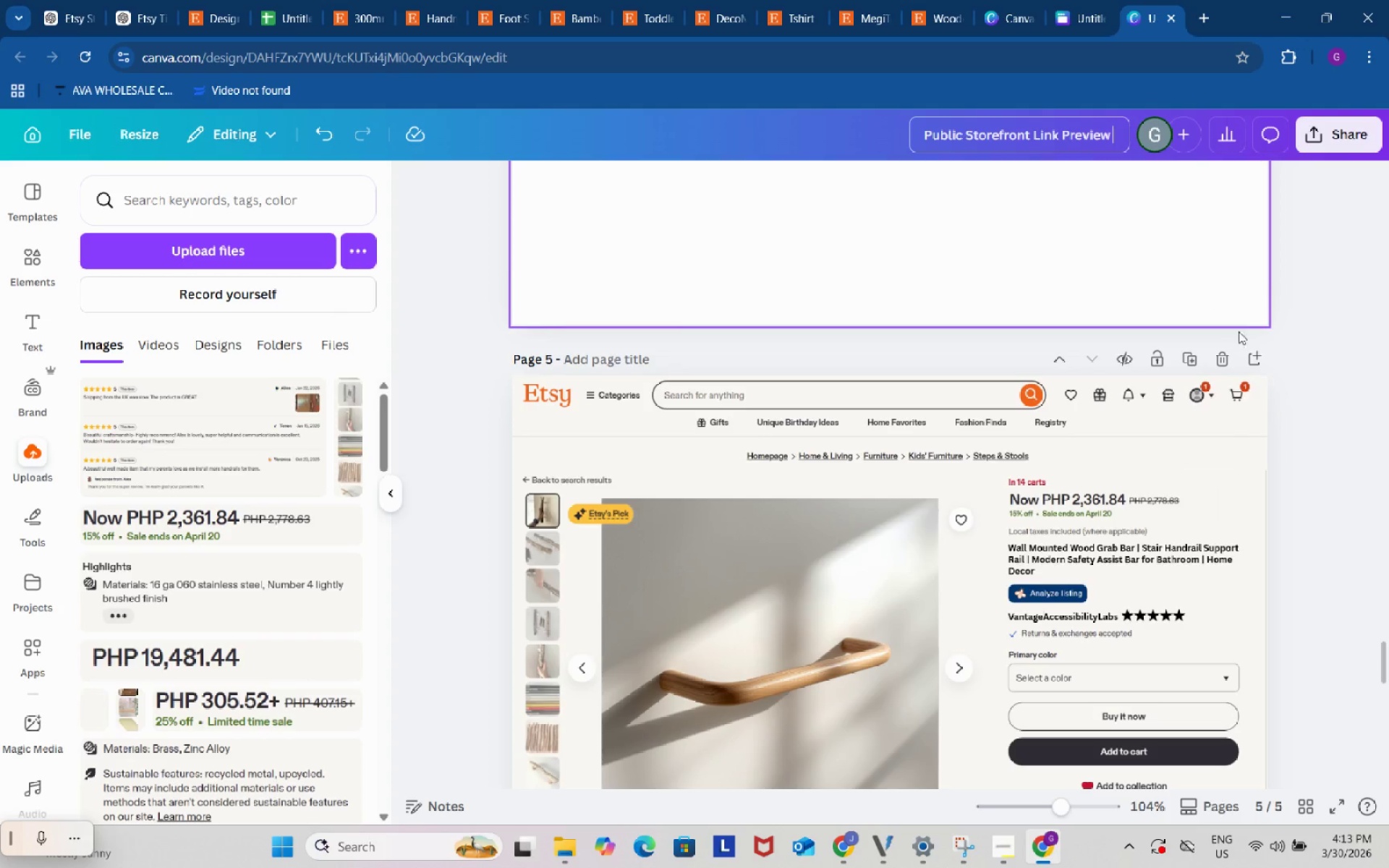 
left_click([1328, 367])
 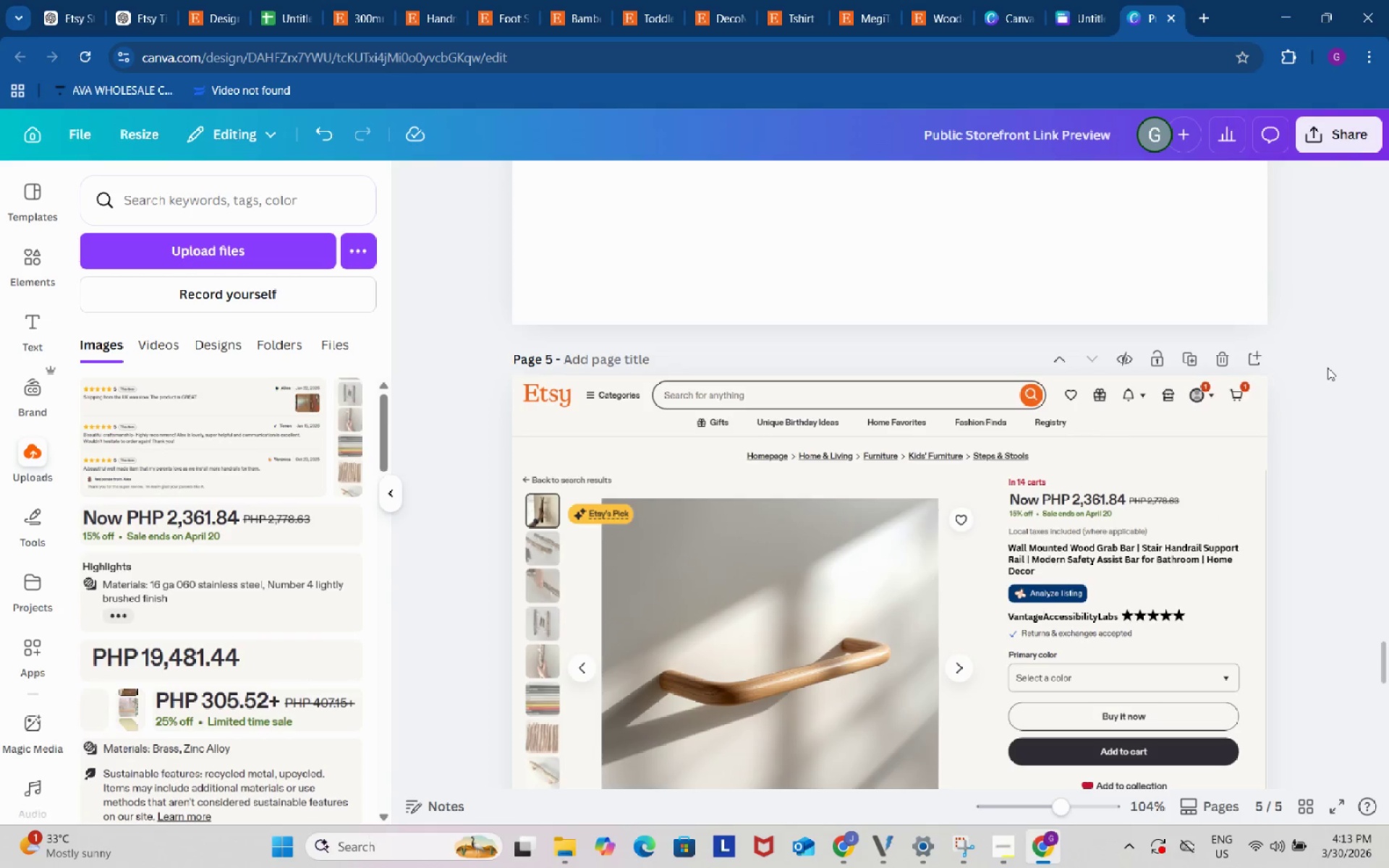 
wait(10.36)
 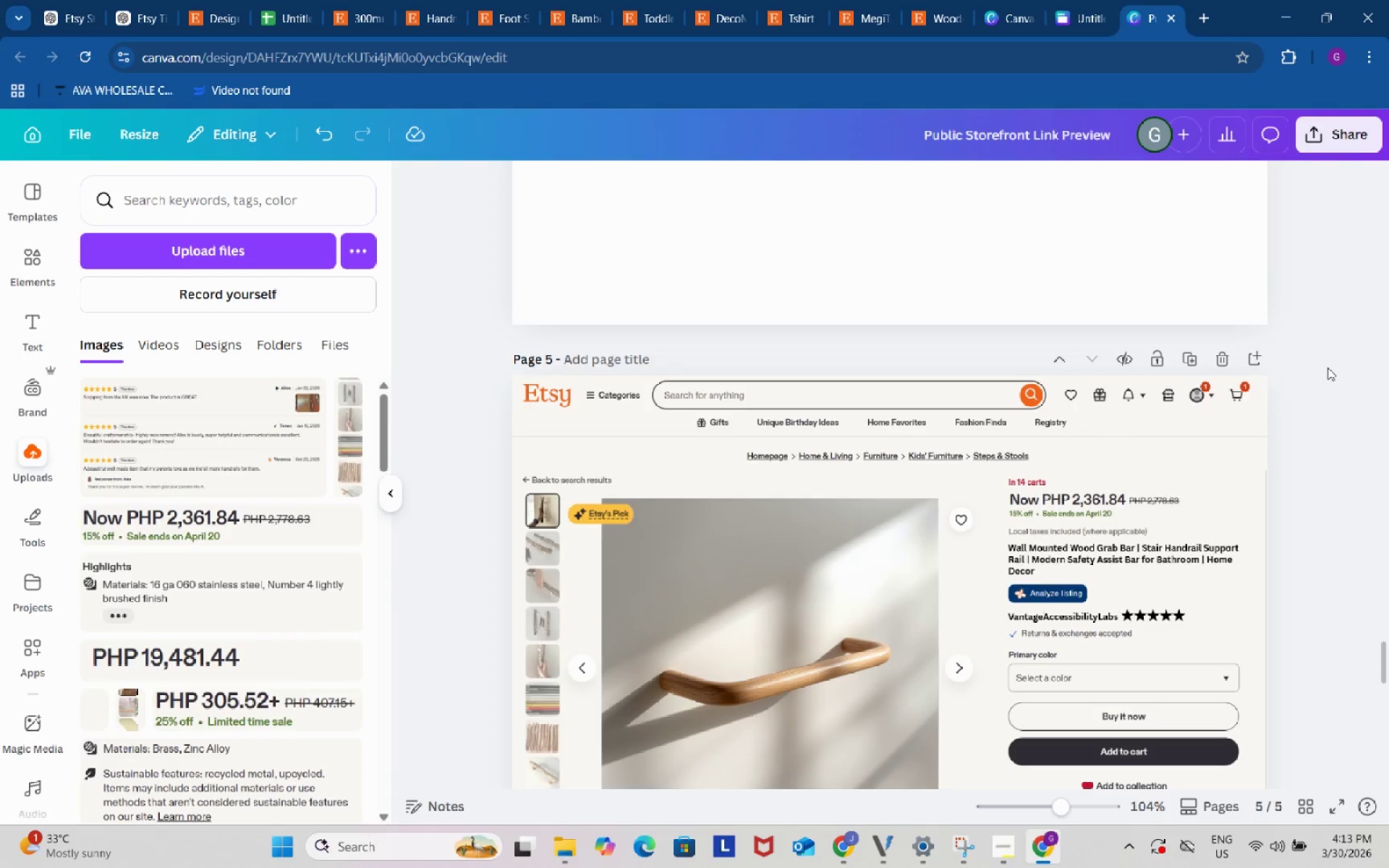 
left_click([1063, 128])
 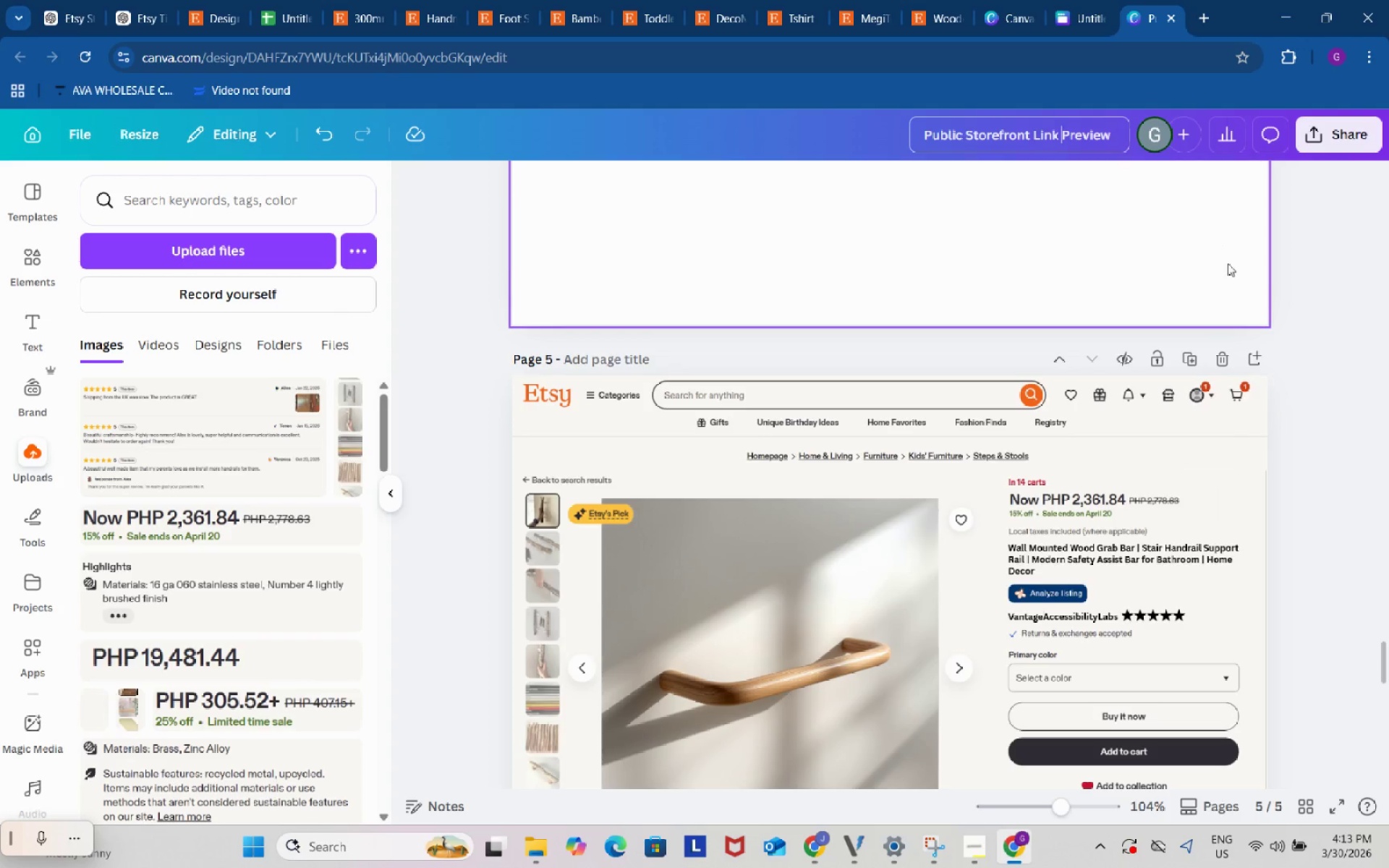 
left_click([1280, 305])
 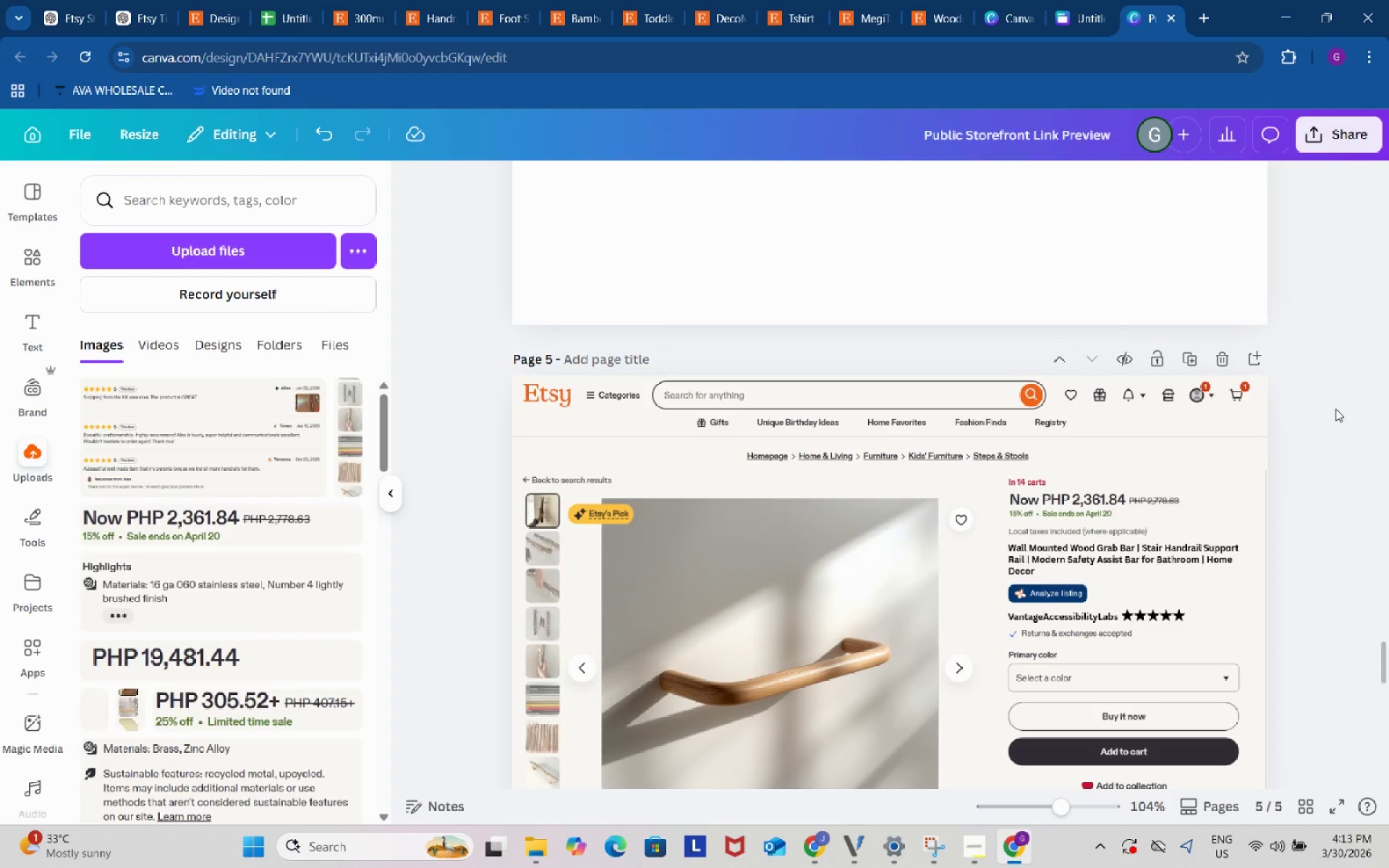 
scroll: coordinate [1337, 399], scroll_direction: down, amount: 20.0
 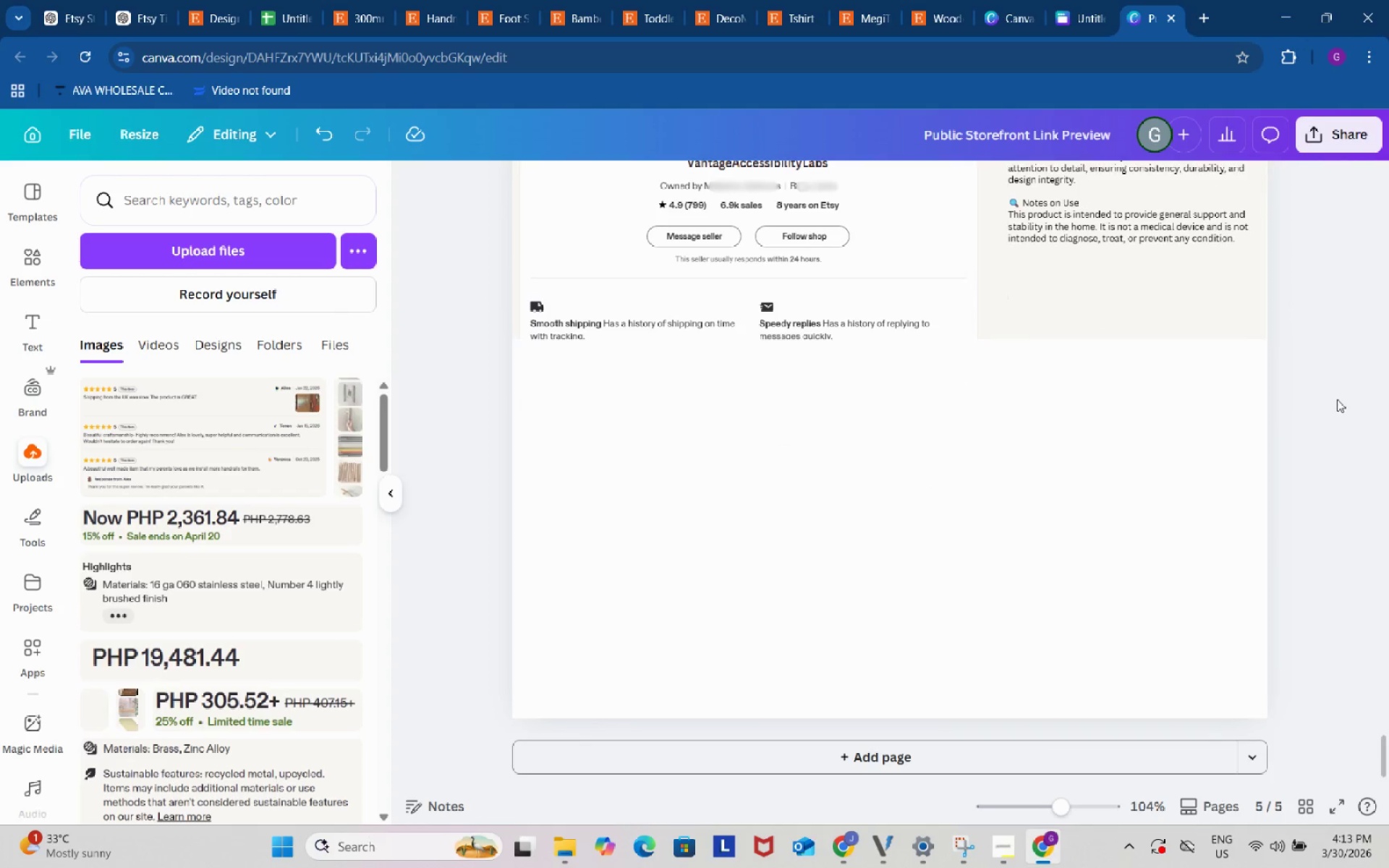 
scroll: coordinate [1337, 399], scroll_direction: up, amount: 11.0
 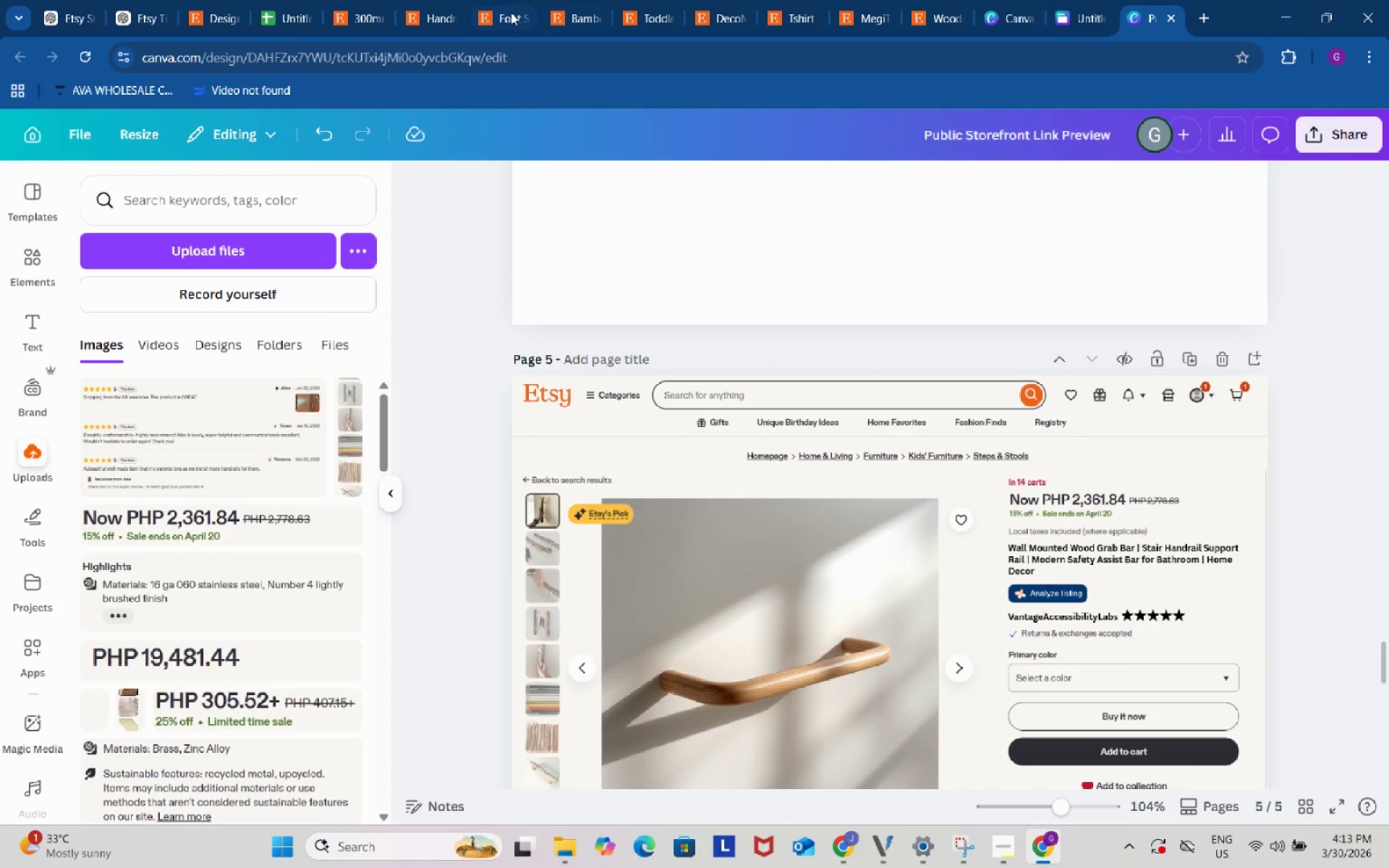 
left_click([351, 7])
 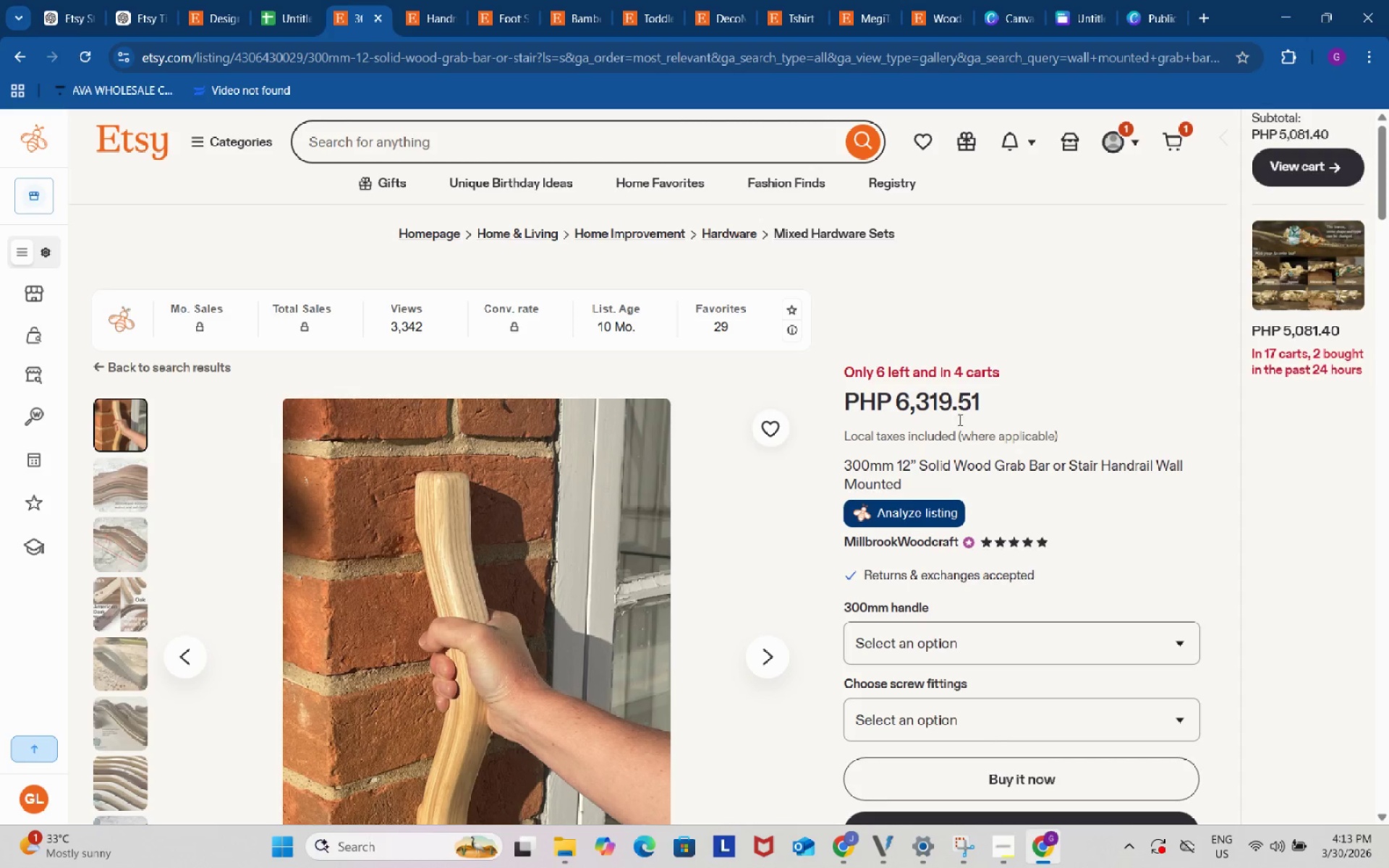 
scroll: coordinate [1047, 490], scroll_direction: down, amount: 4.0
 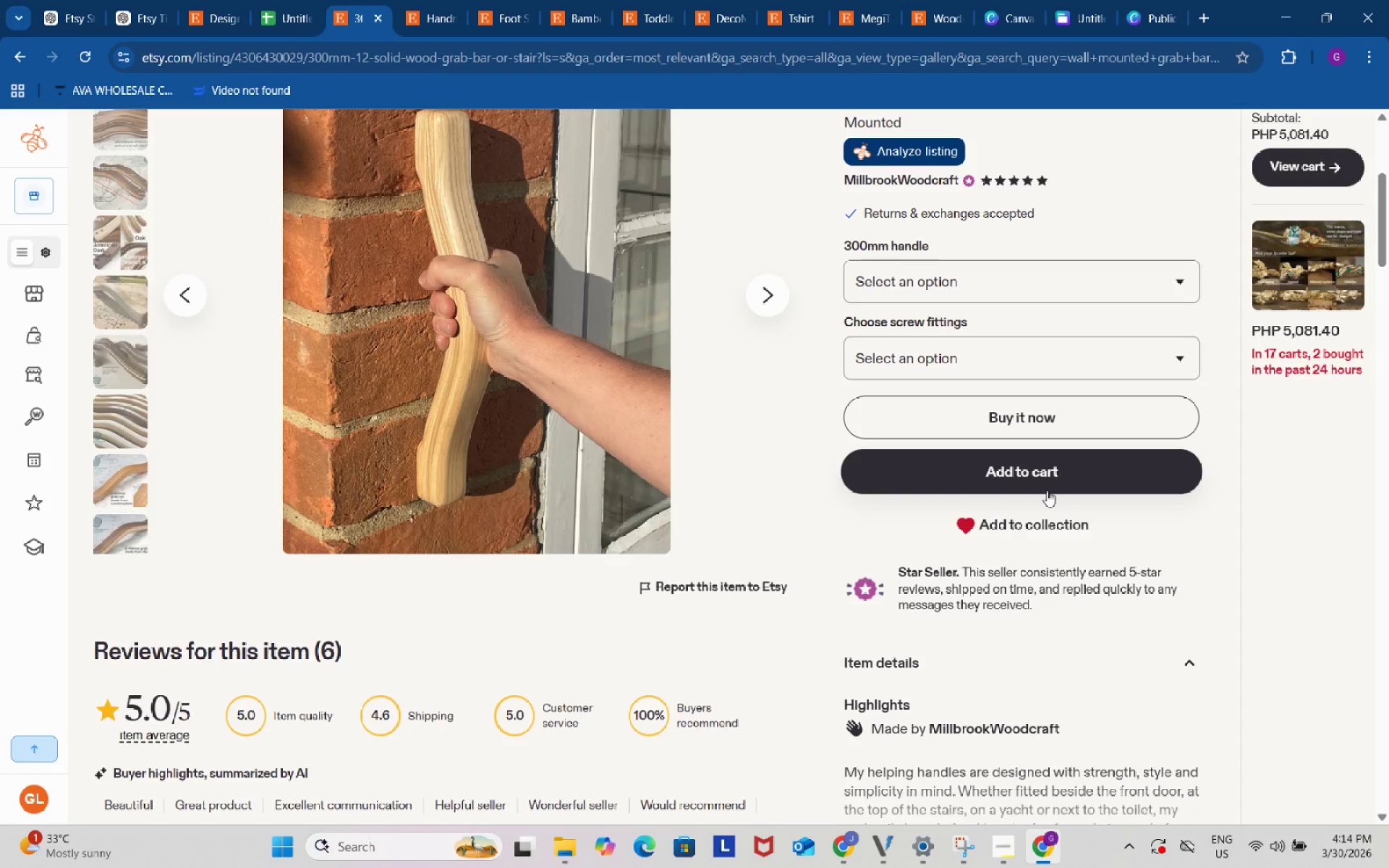 
wait(25.28)
 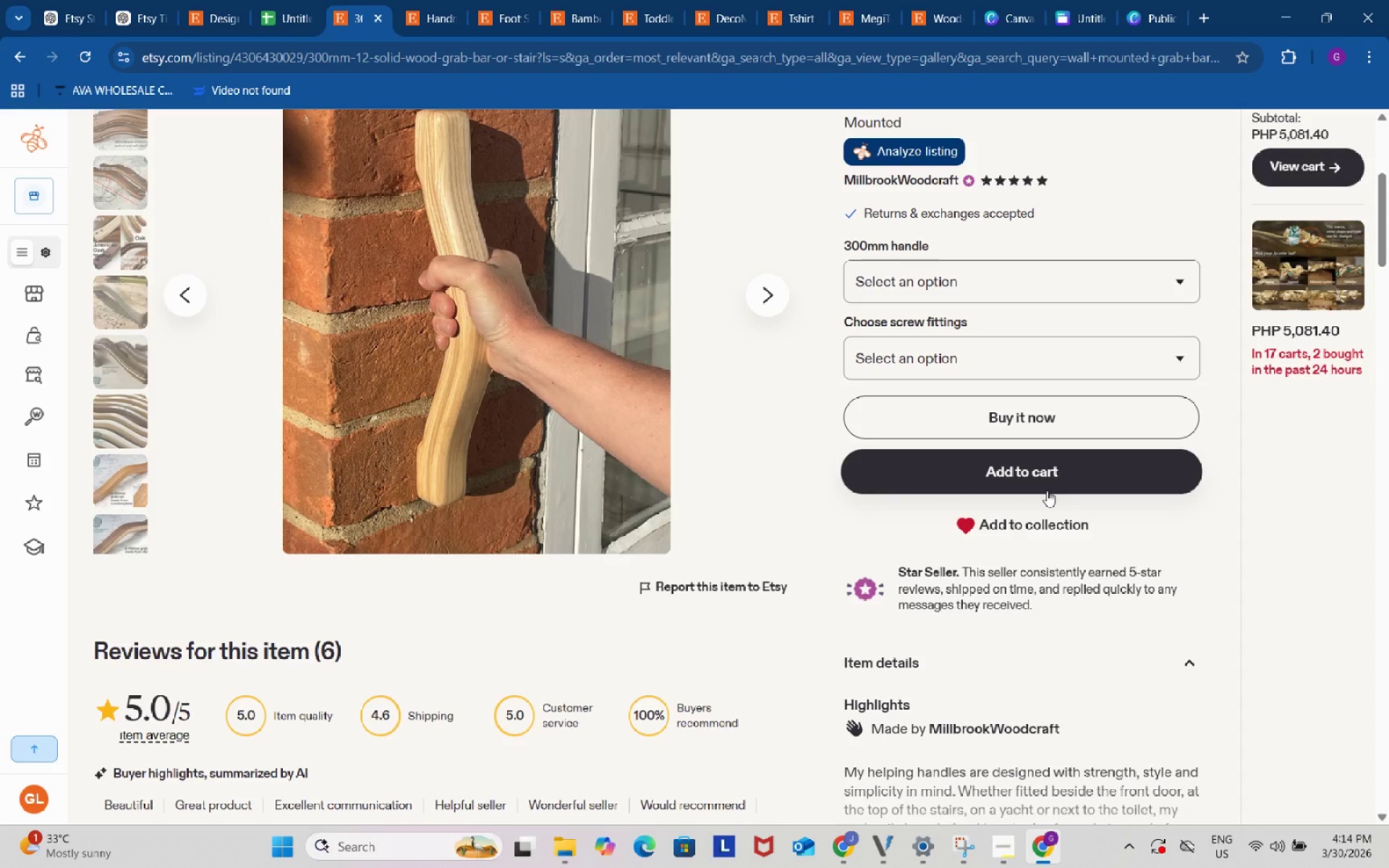 
left_click([1158, 0])
 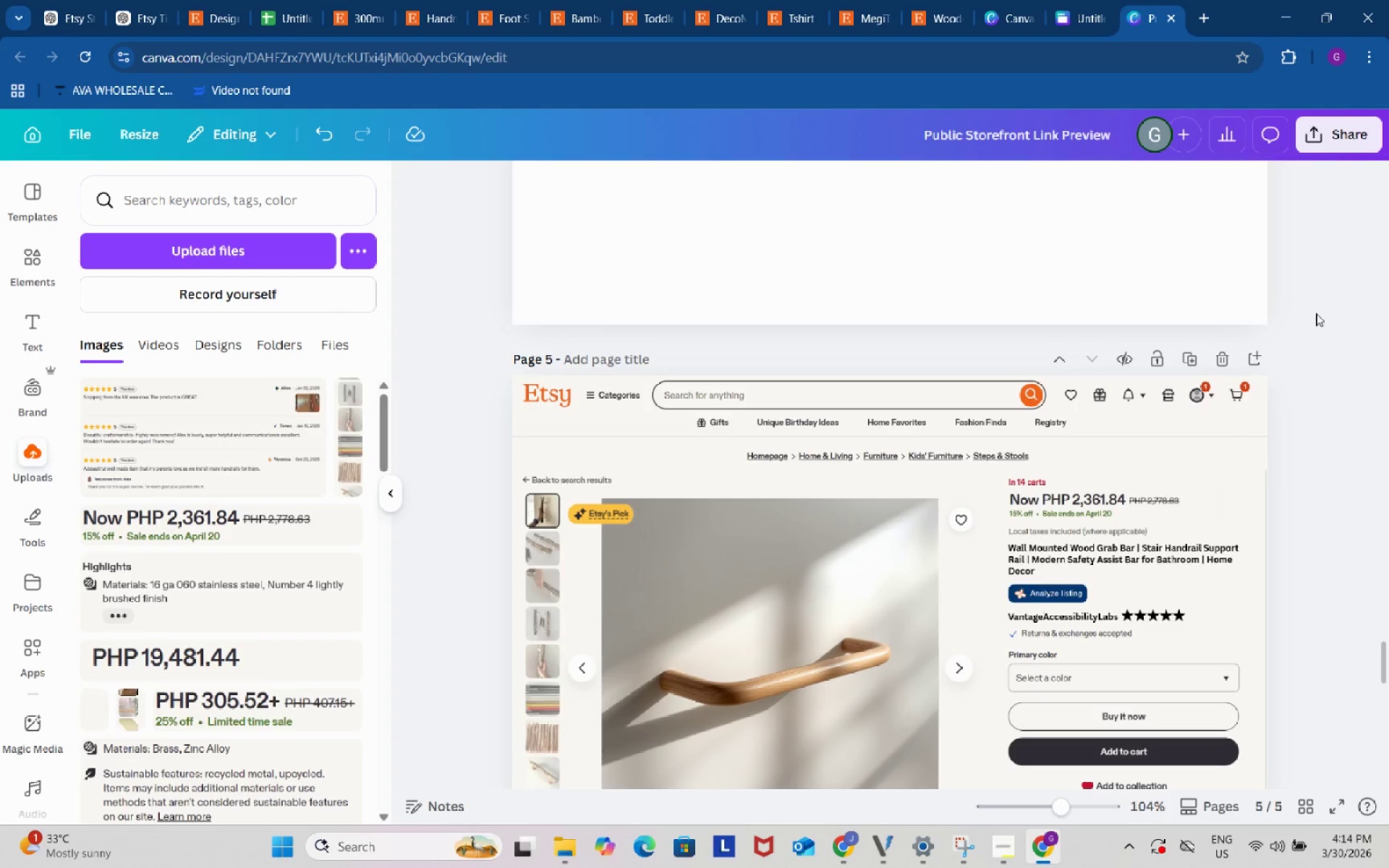 
left_click([1322, 313])
 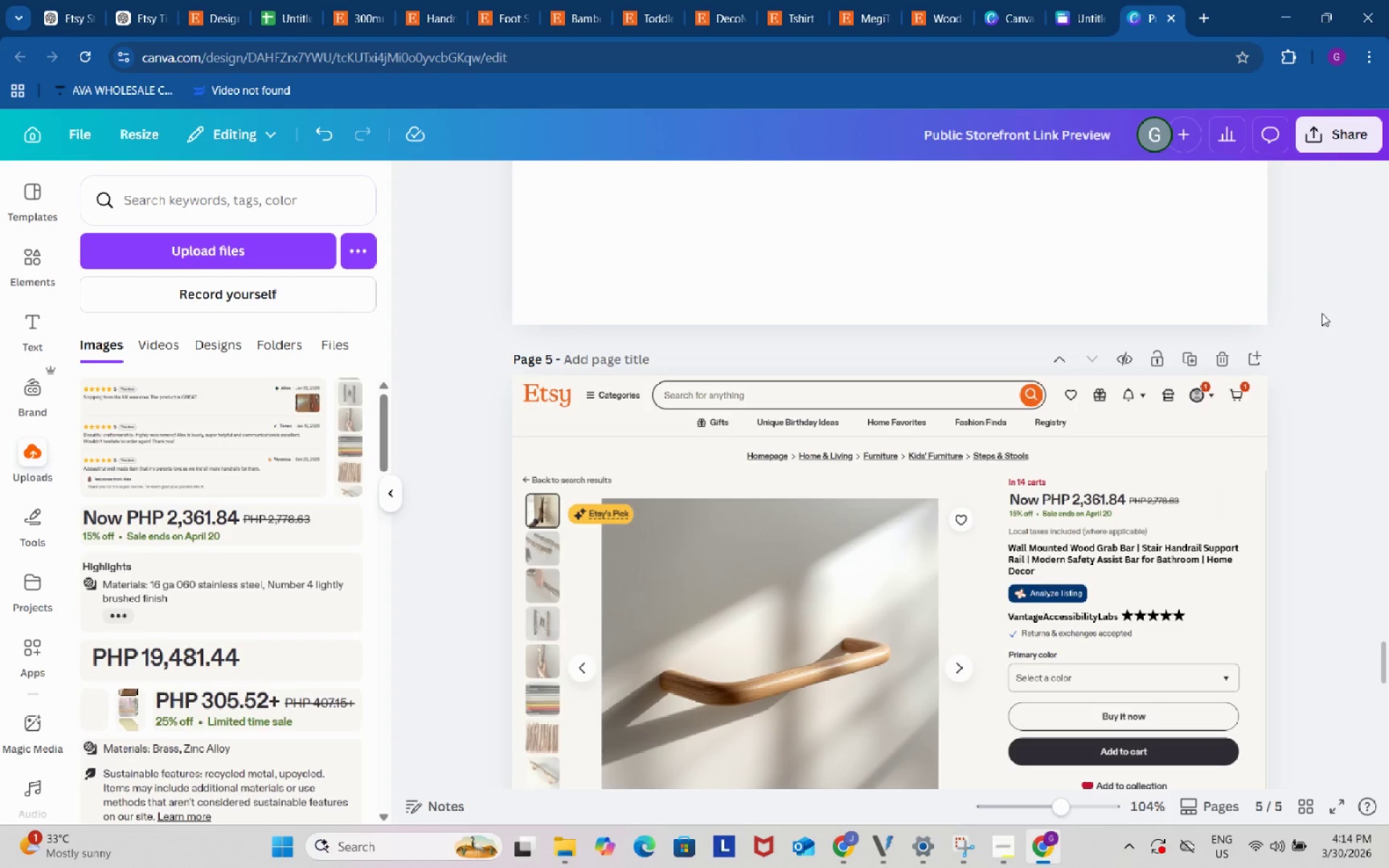 
left_click([1081, 3])
 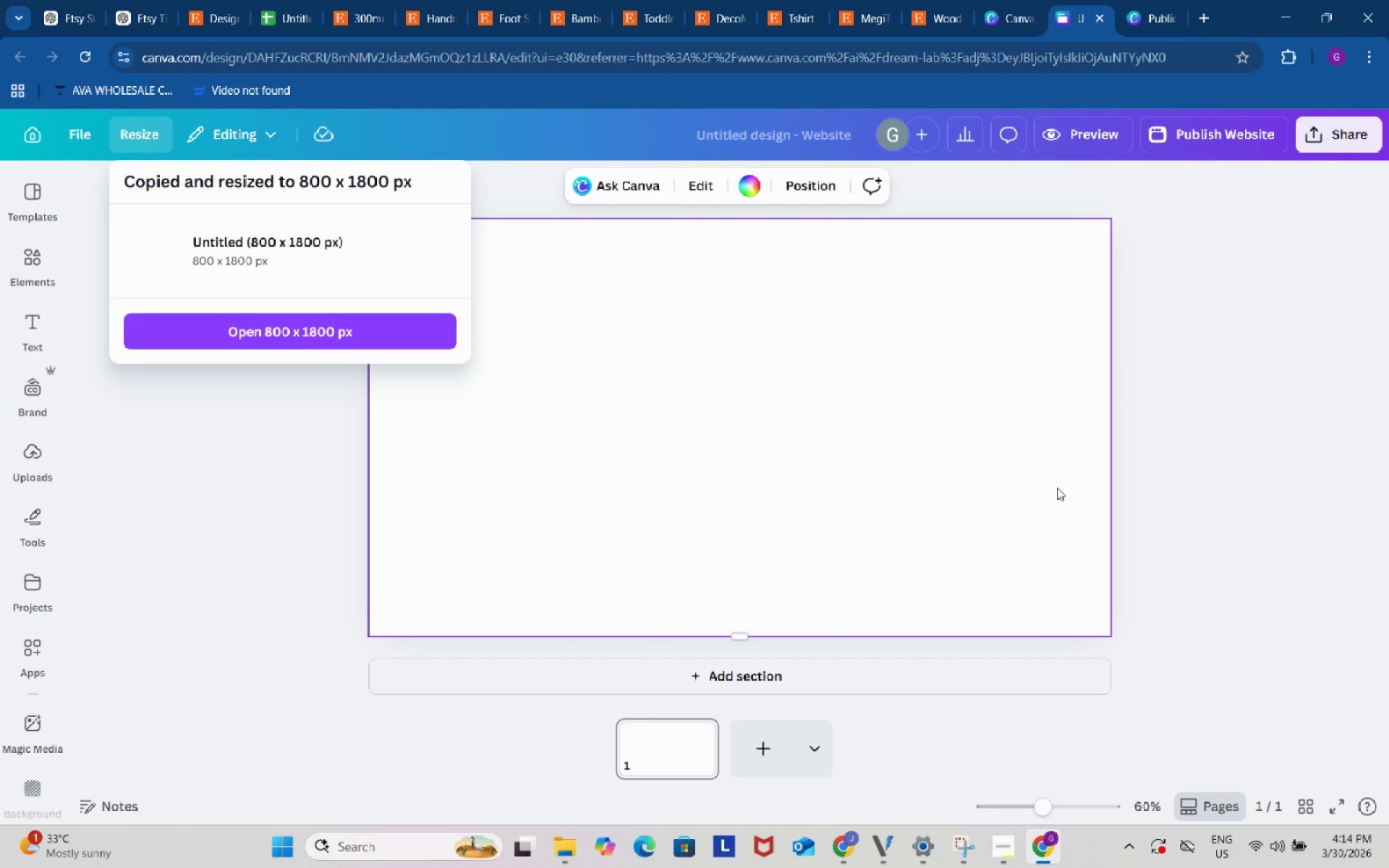 
scroll: coordinate [1021, 505], scroll_direction: up, amount: 3.0
 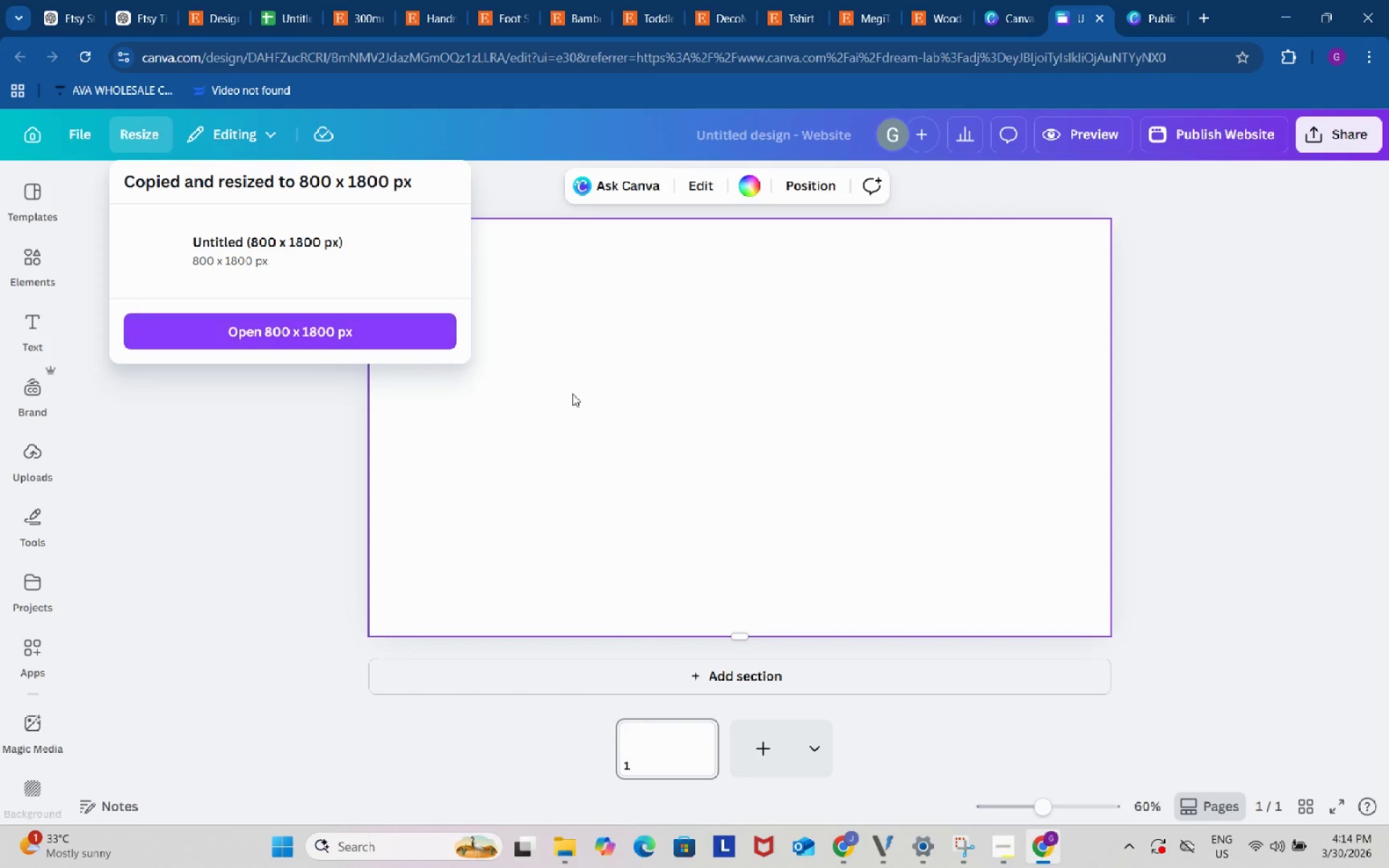 
scroll: coordinate [1020, 570], scroll_direction: none, amount: 0.0
 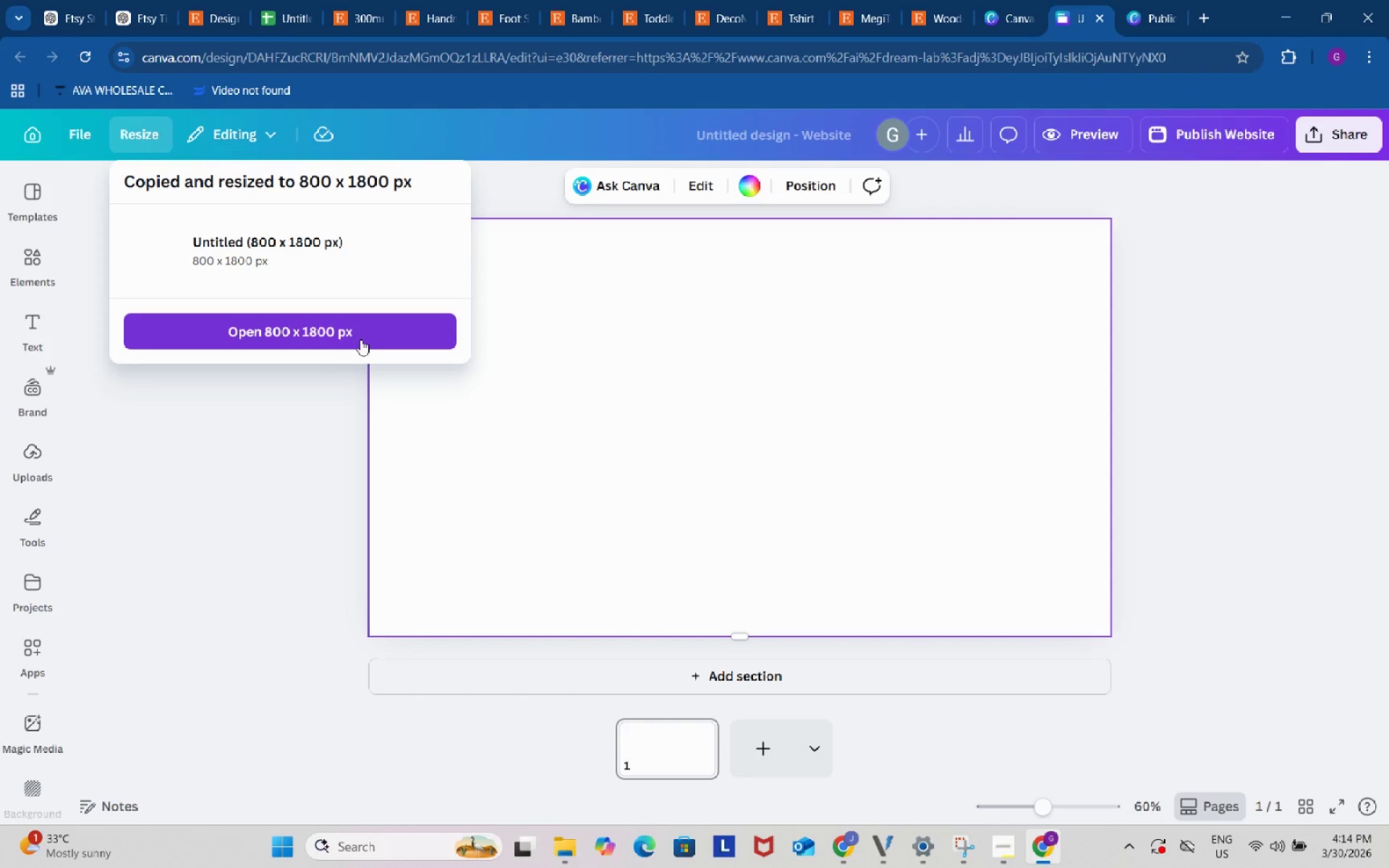 
left_click([360, 339])
 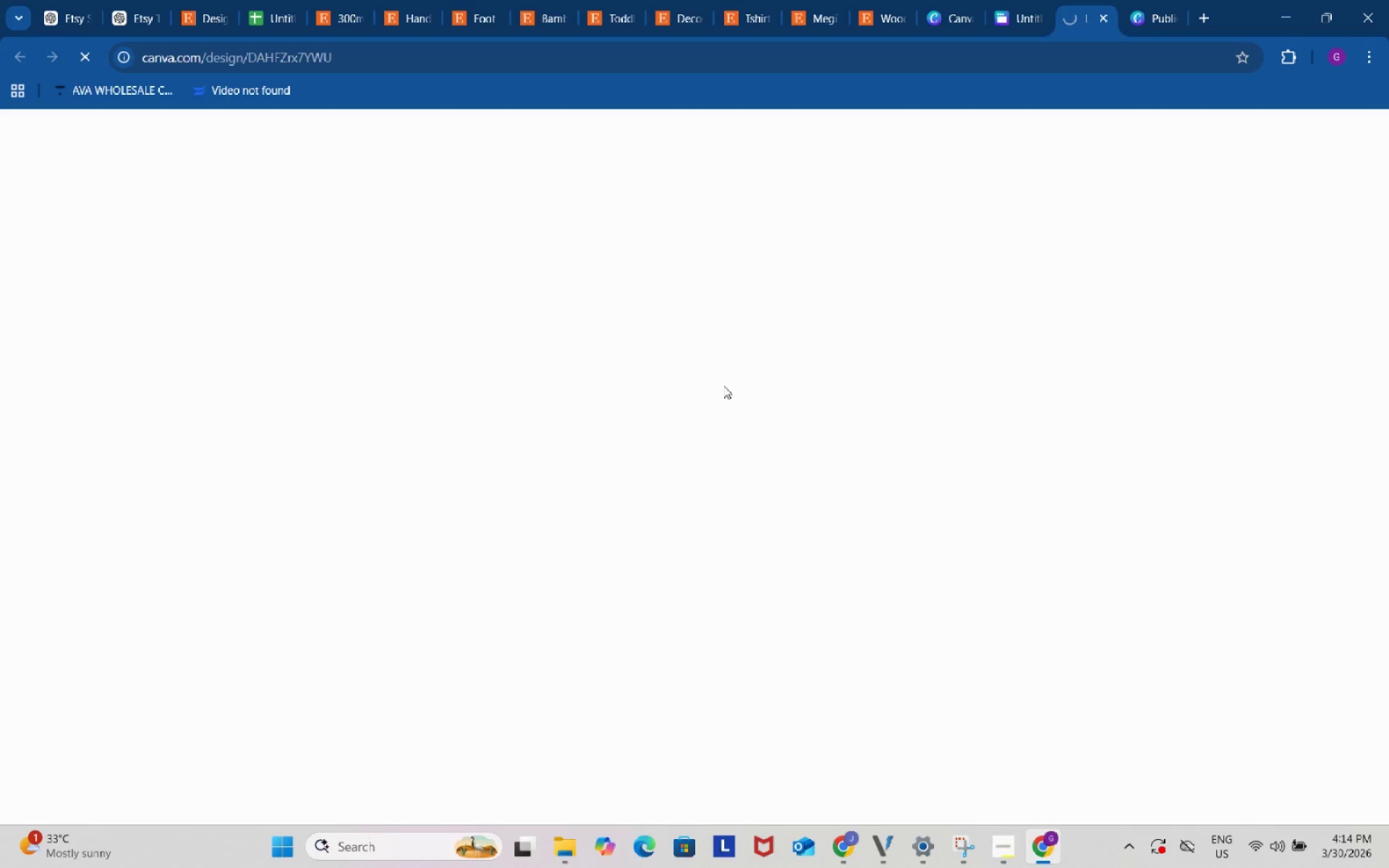 
mouse_move([906, 409])
 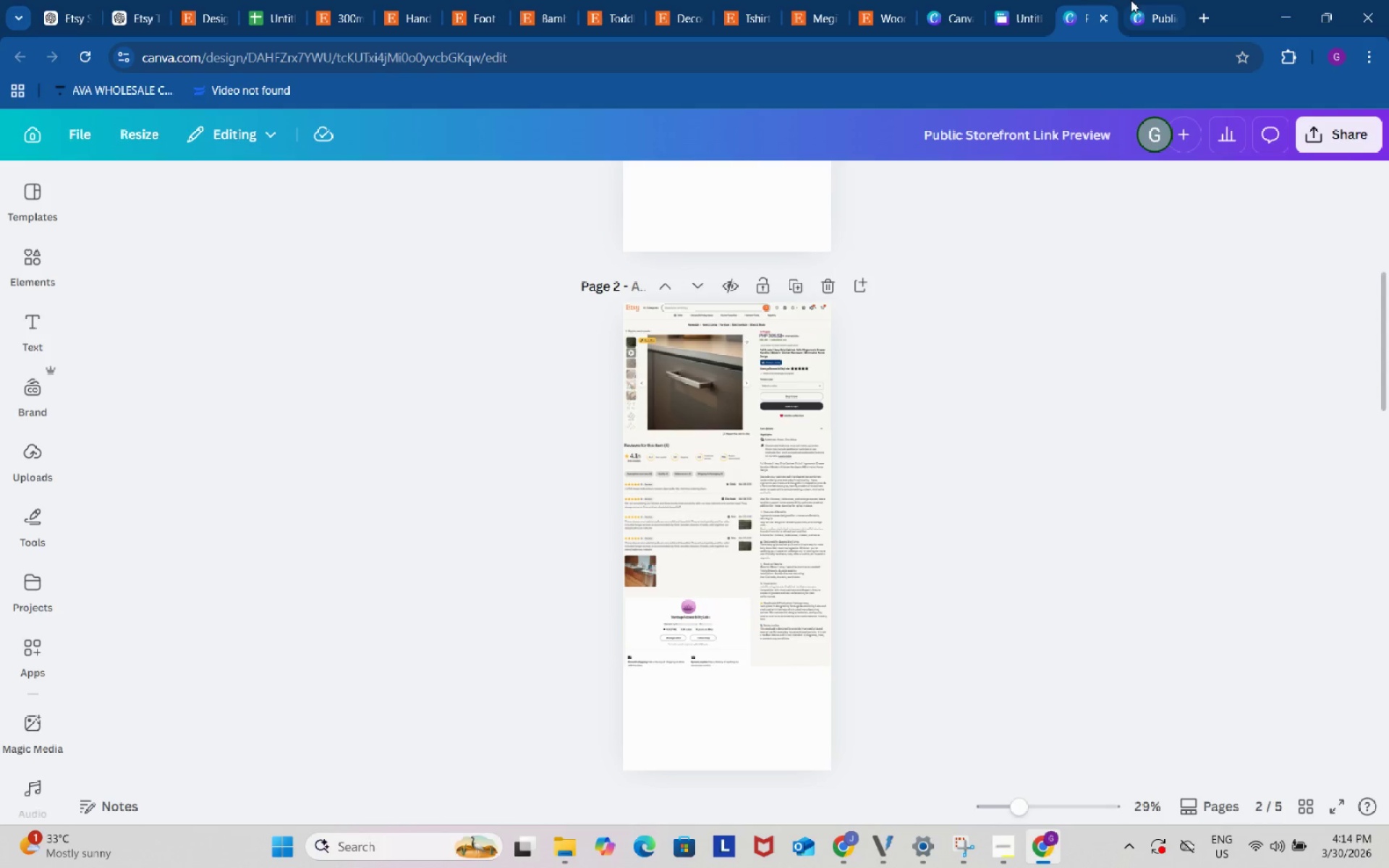 
left_click([1150, 0])
 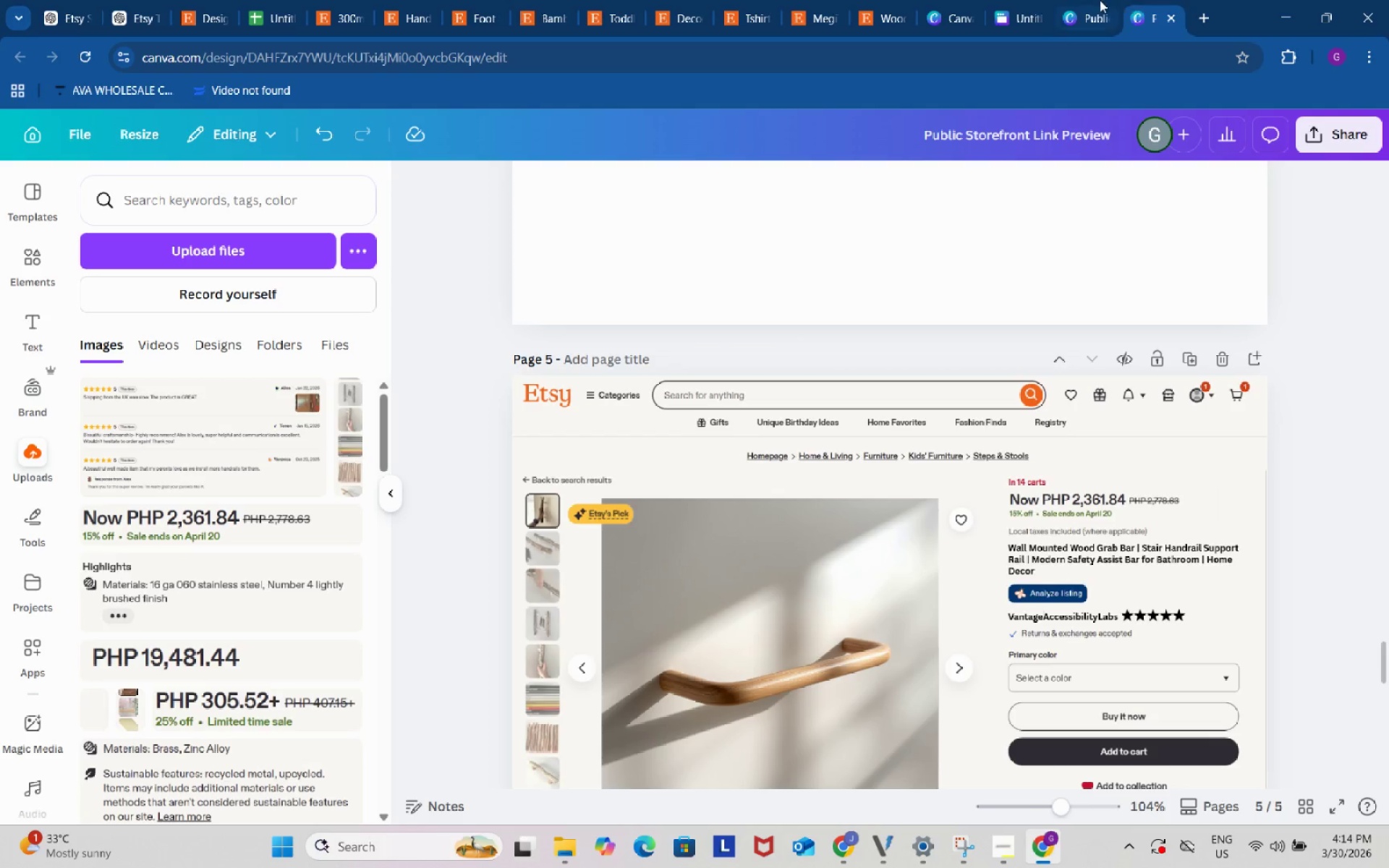 
left_click([1099, 0])
 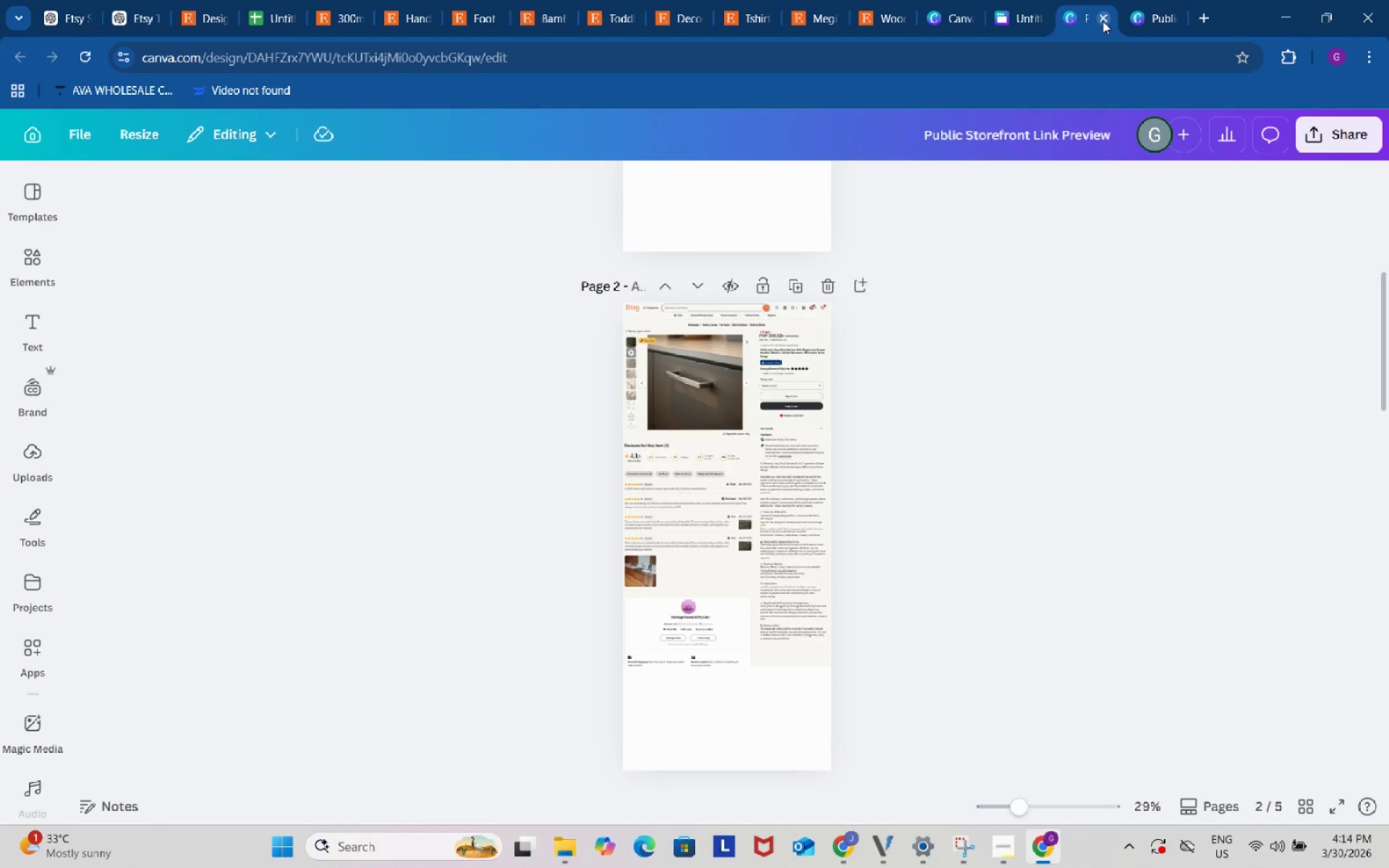 
left_click([1103, 21])
 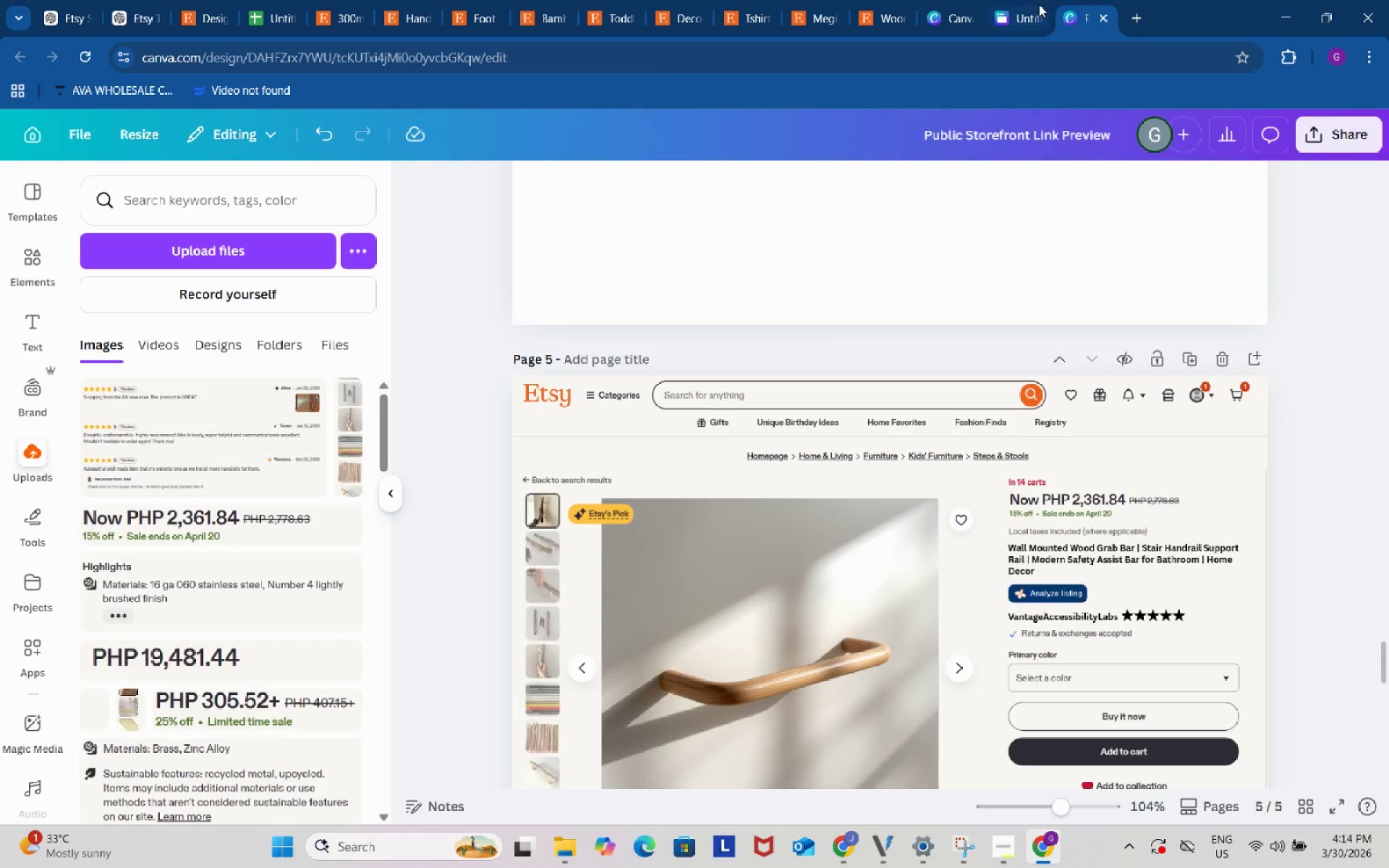 
left_click([1038, 4])
 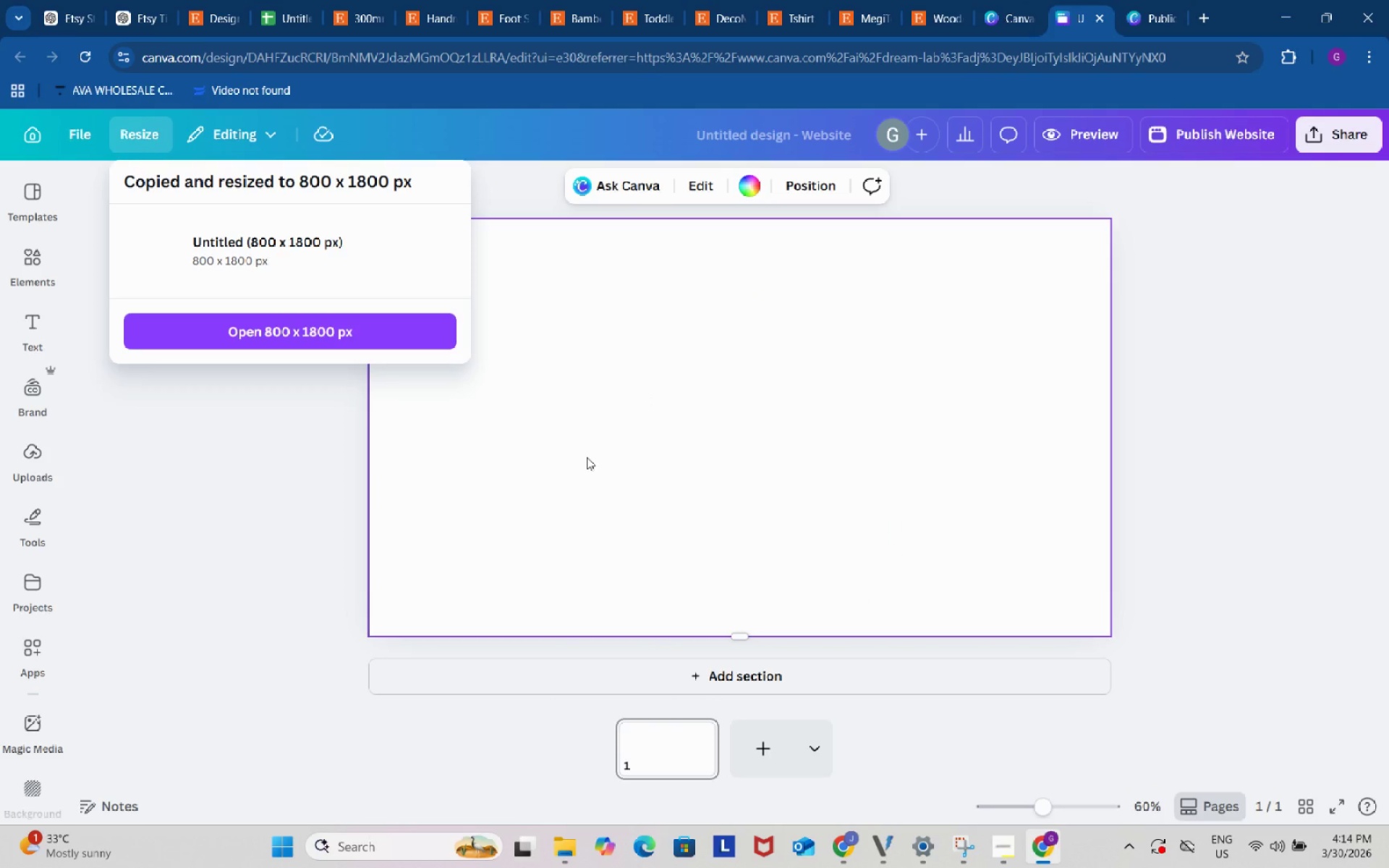 
scroll: coordinate [587, 551], scroll_direction: none, amount: 0.0
 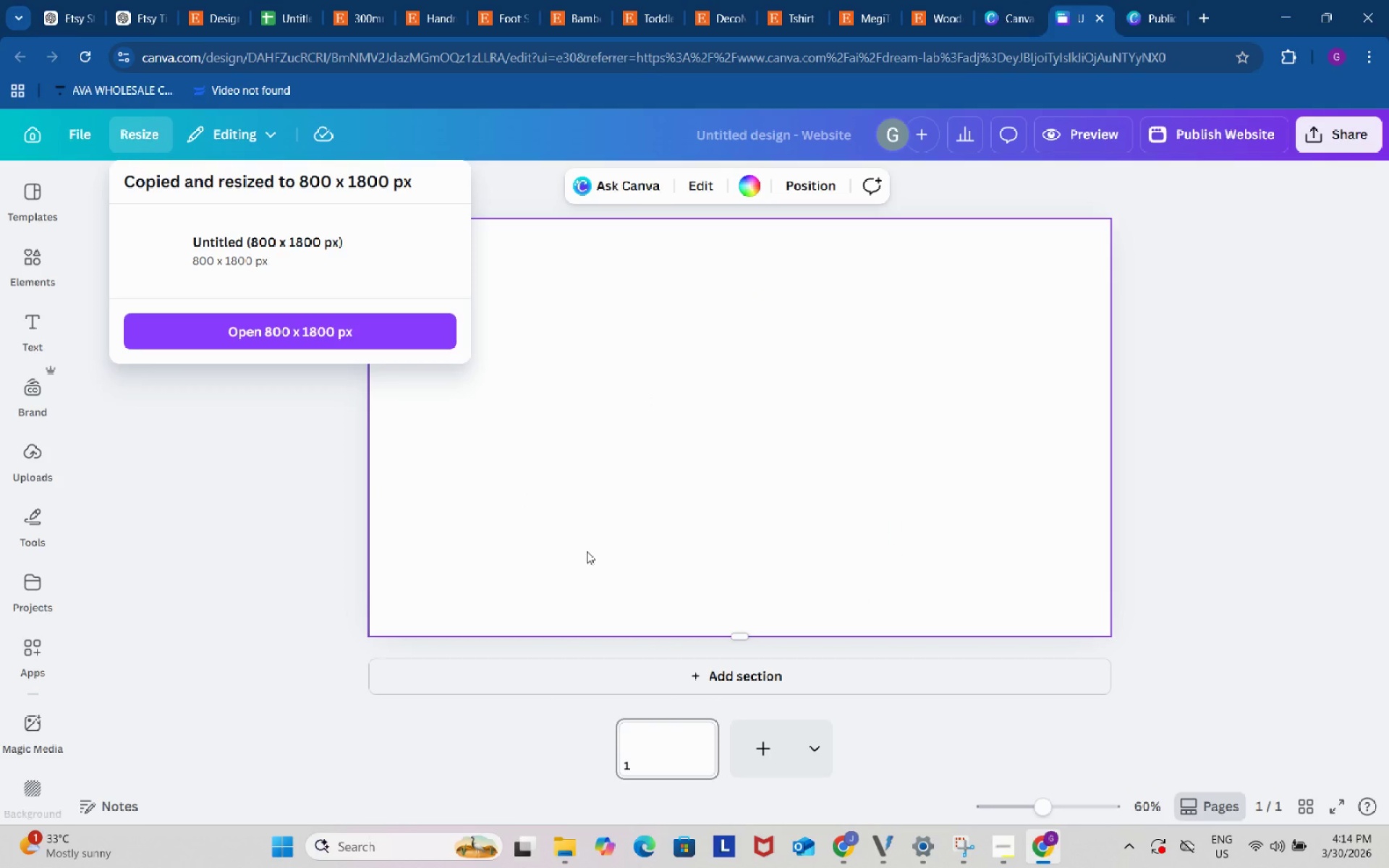 
scroll: coordinate [587, 551], scroll_direction: up, amount: 4.0
 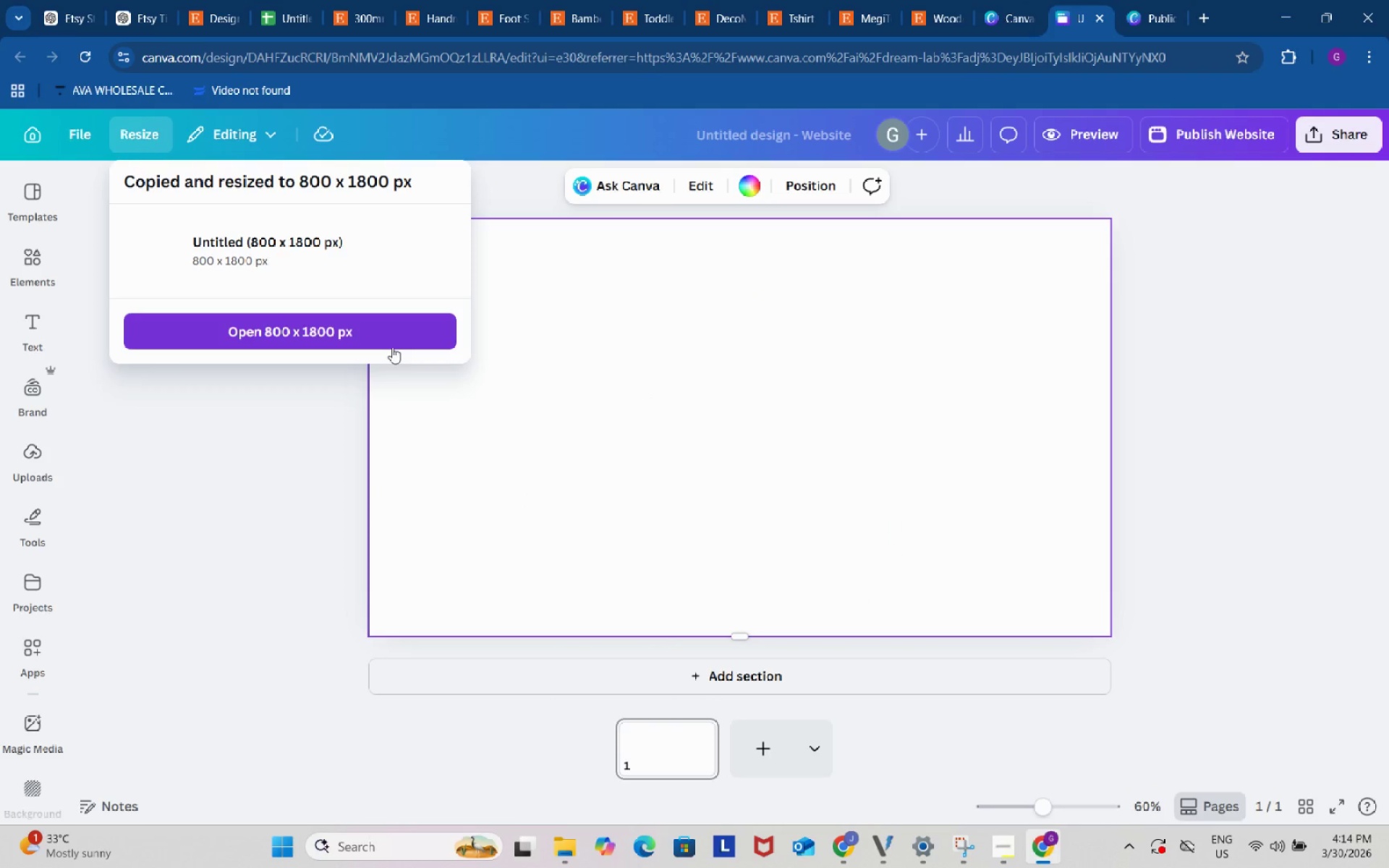 
left_click([675, 401])
 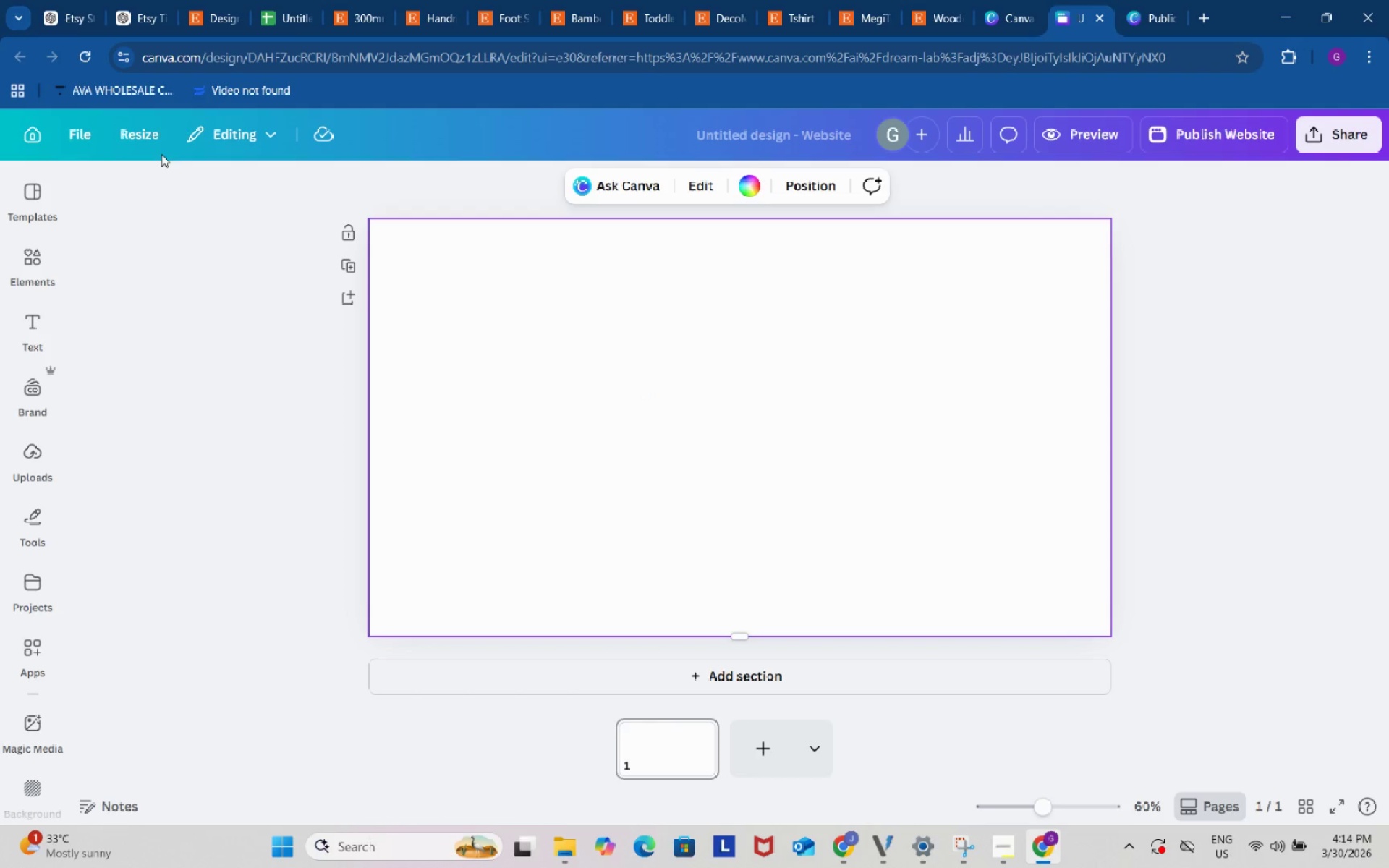 
left_click([118, 132])
 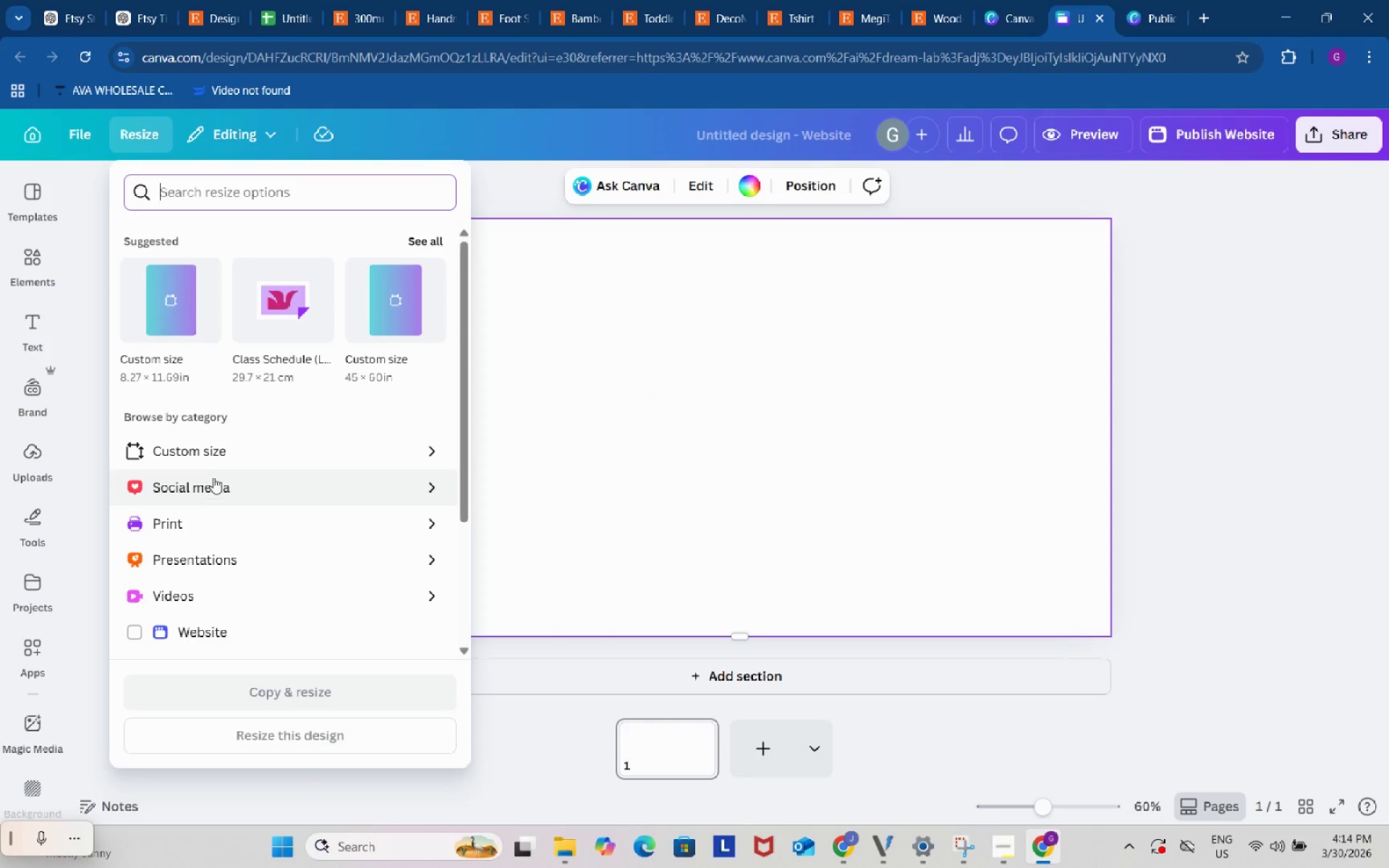 
left_click([220, 451])
 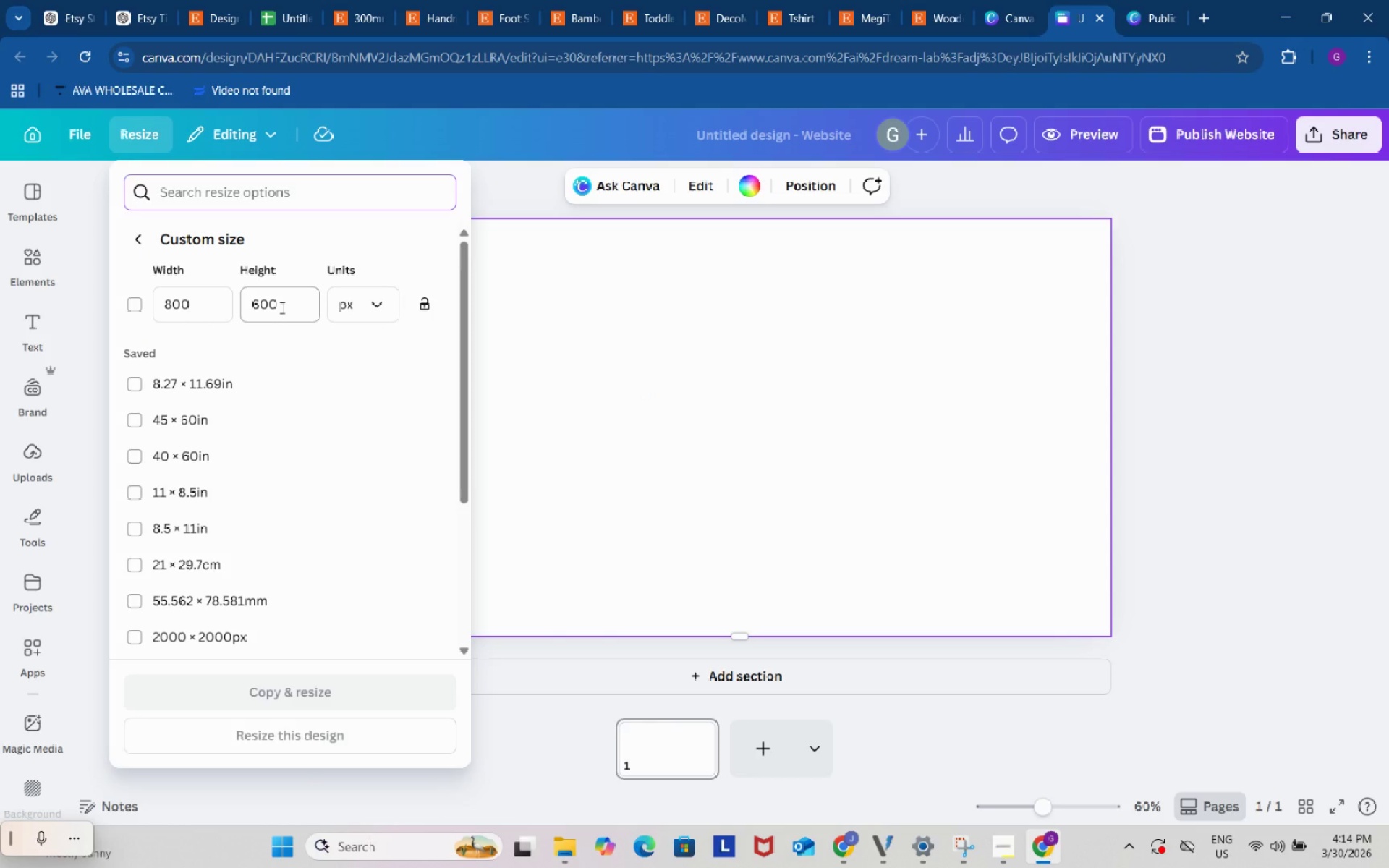 
left_click_drag(start_coordinate=[288, 300], to_coordinate=[245, 299])
 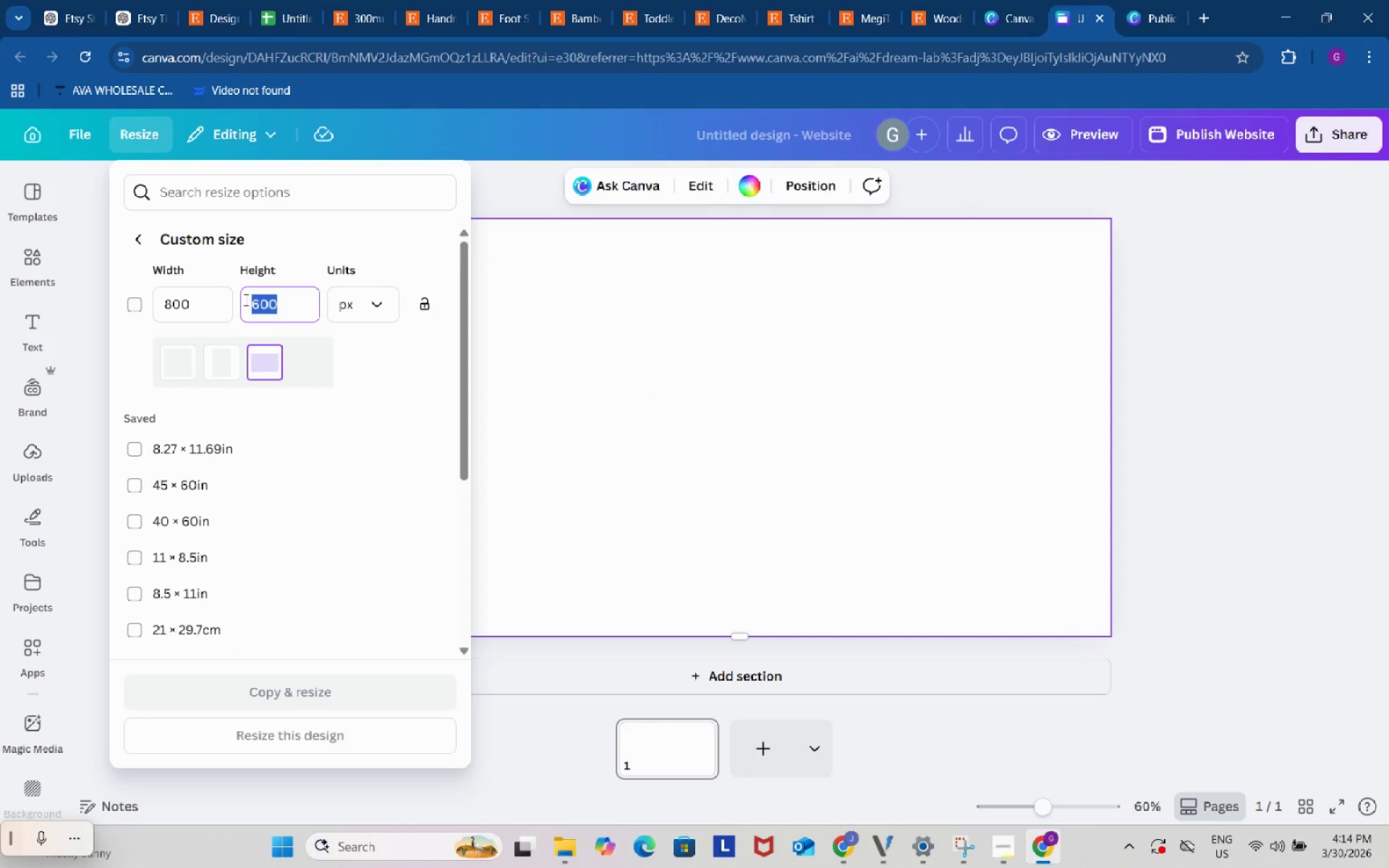 
wait(7.48)
 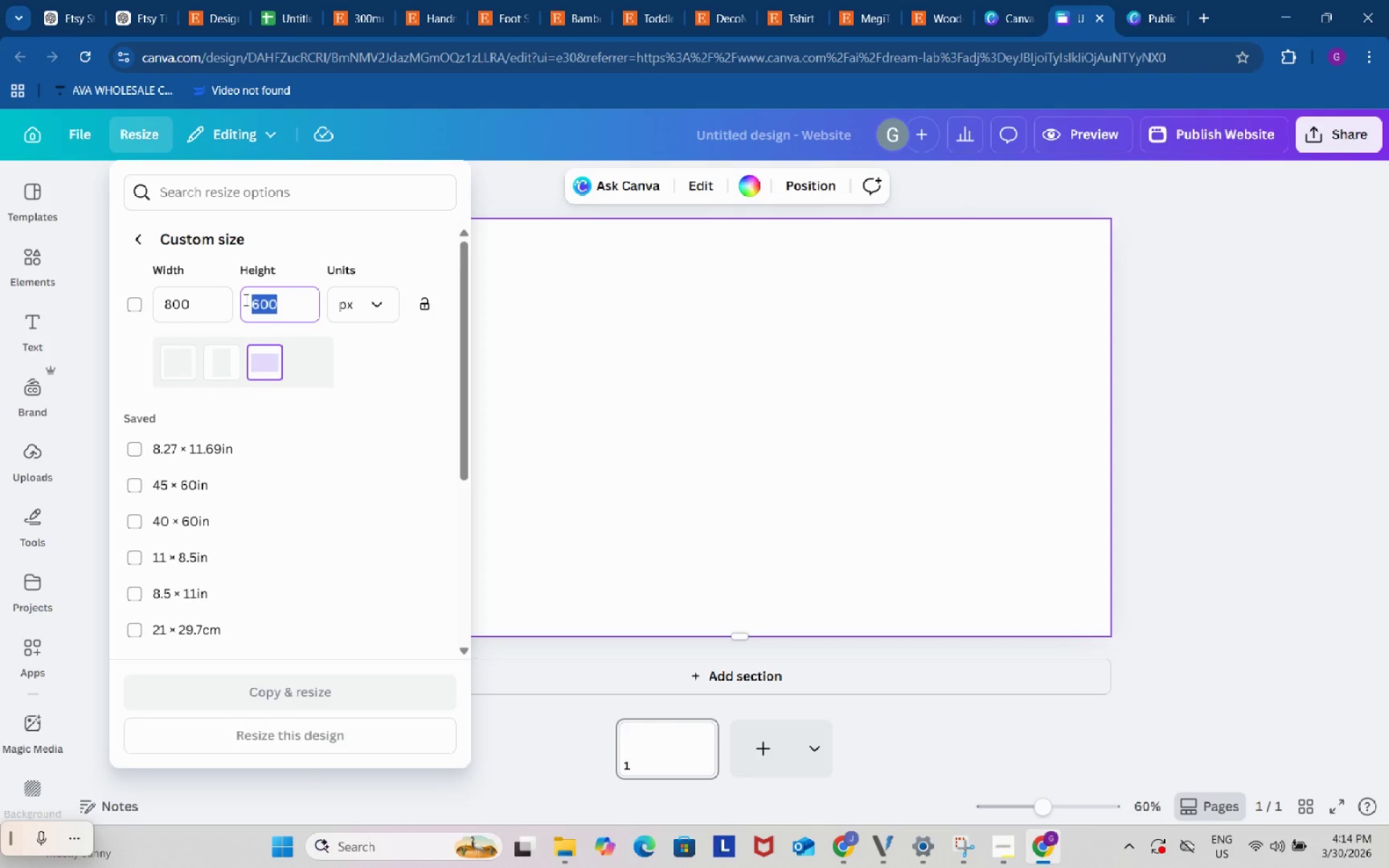 
hold_key(key=Numpad1, duration=0.39)
 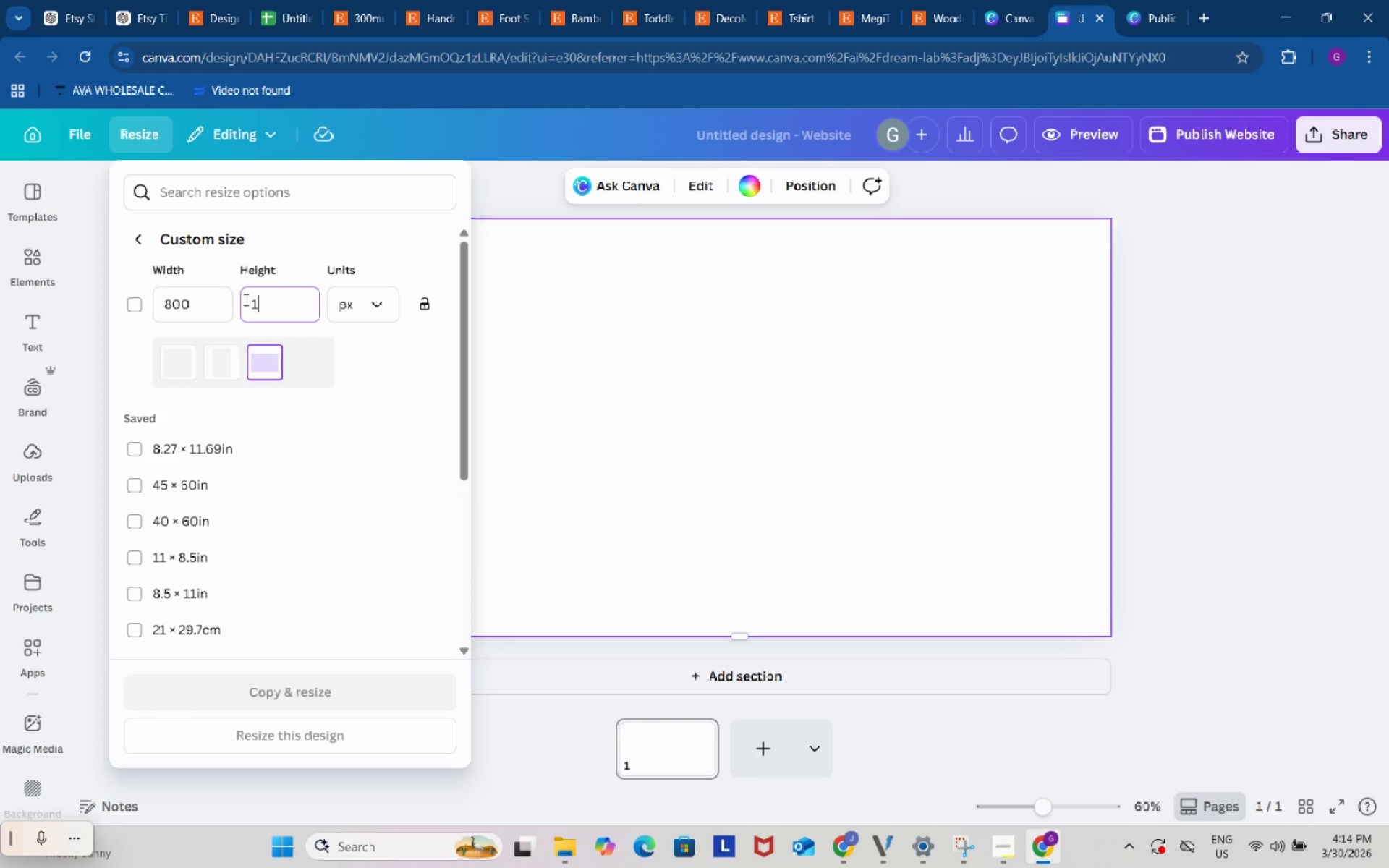 
key(Backspace)
 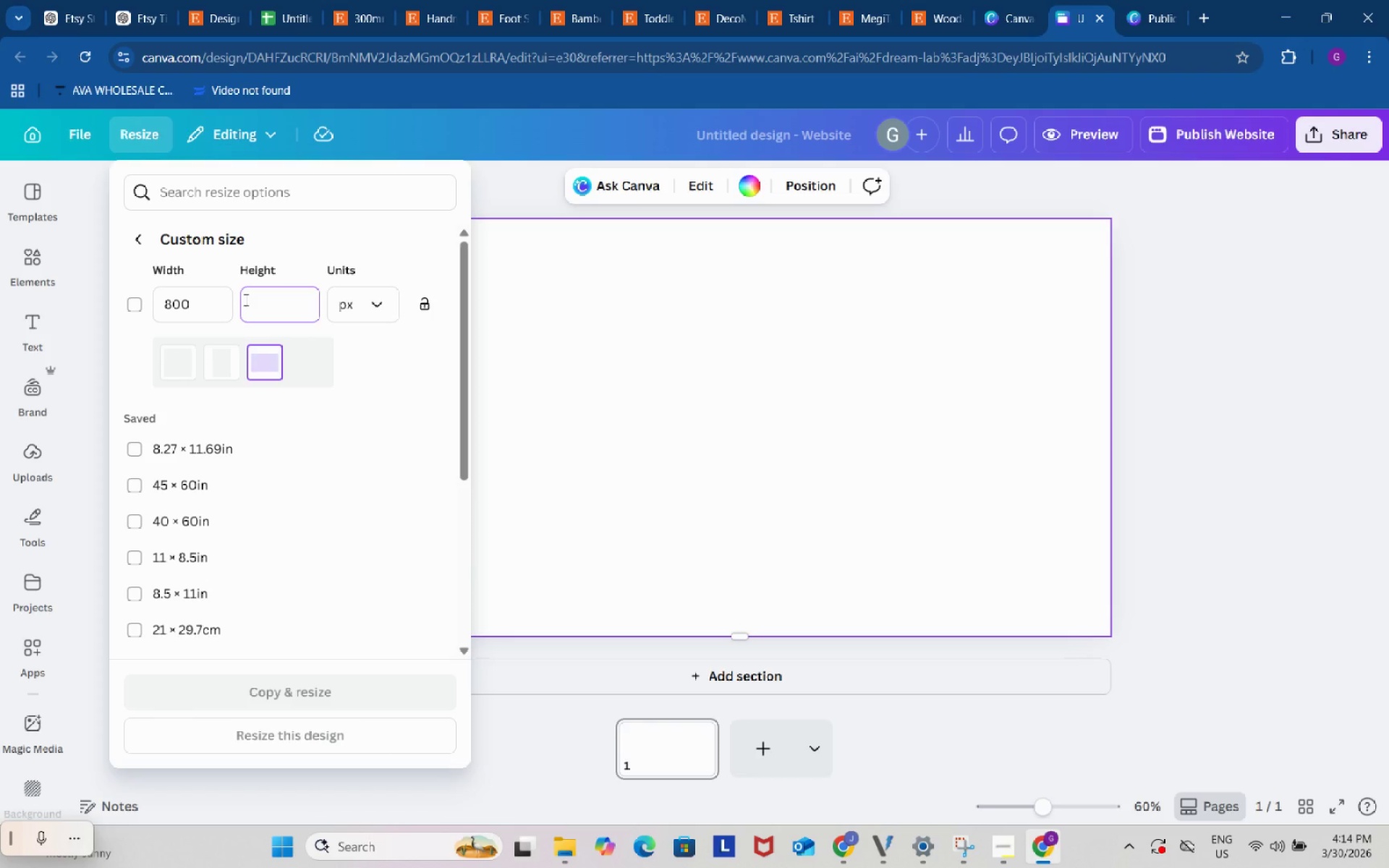 
key(Numpad1)
 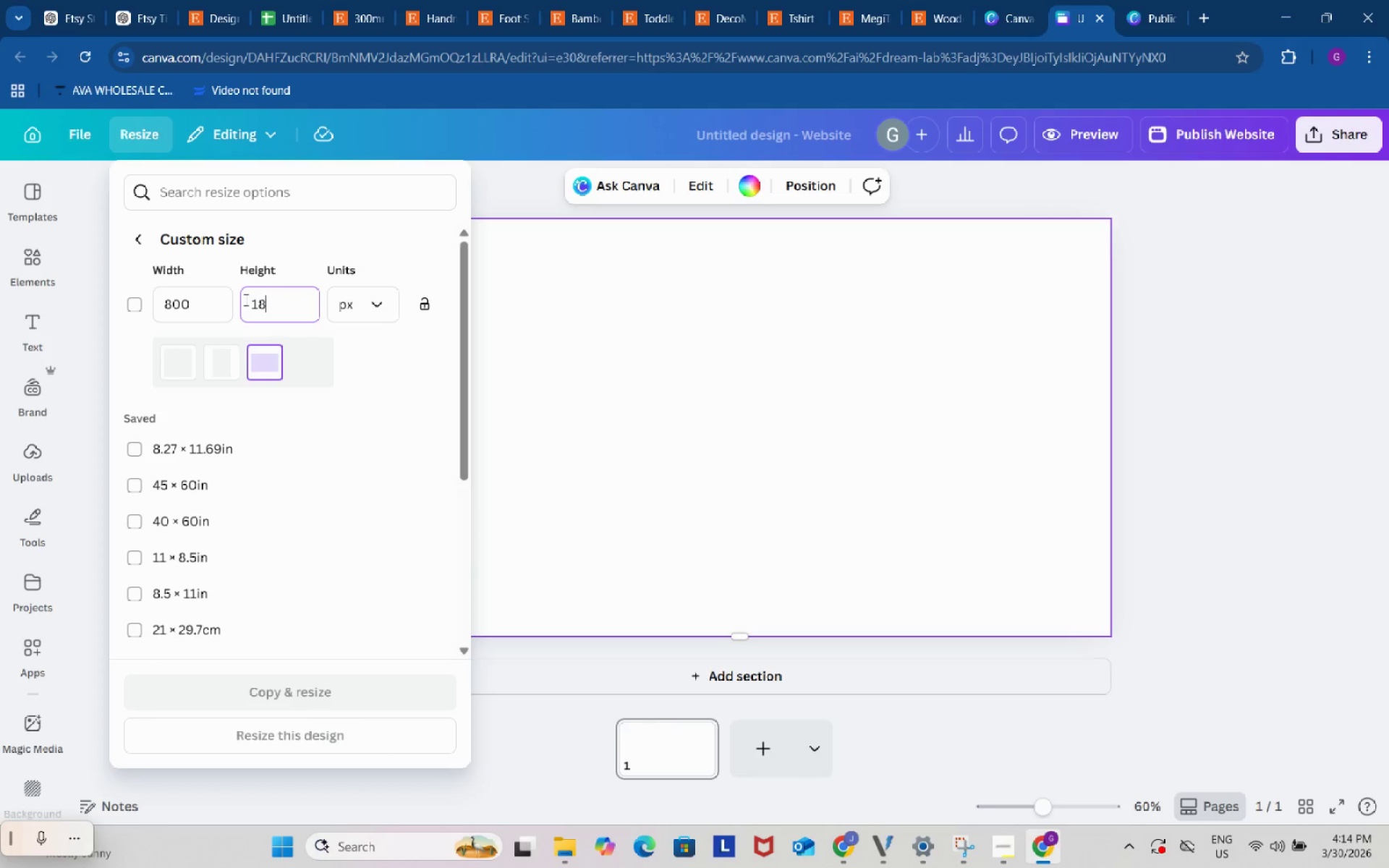 
key(Numpad8)
 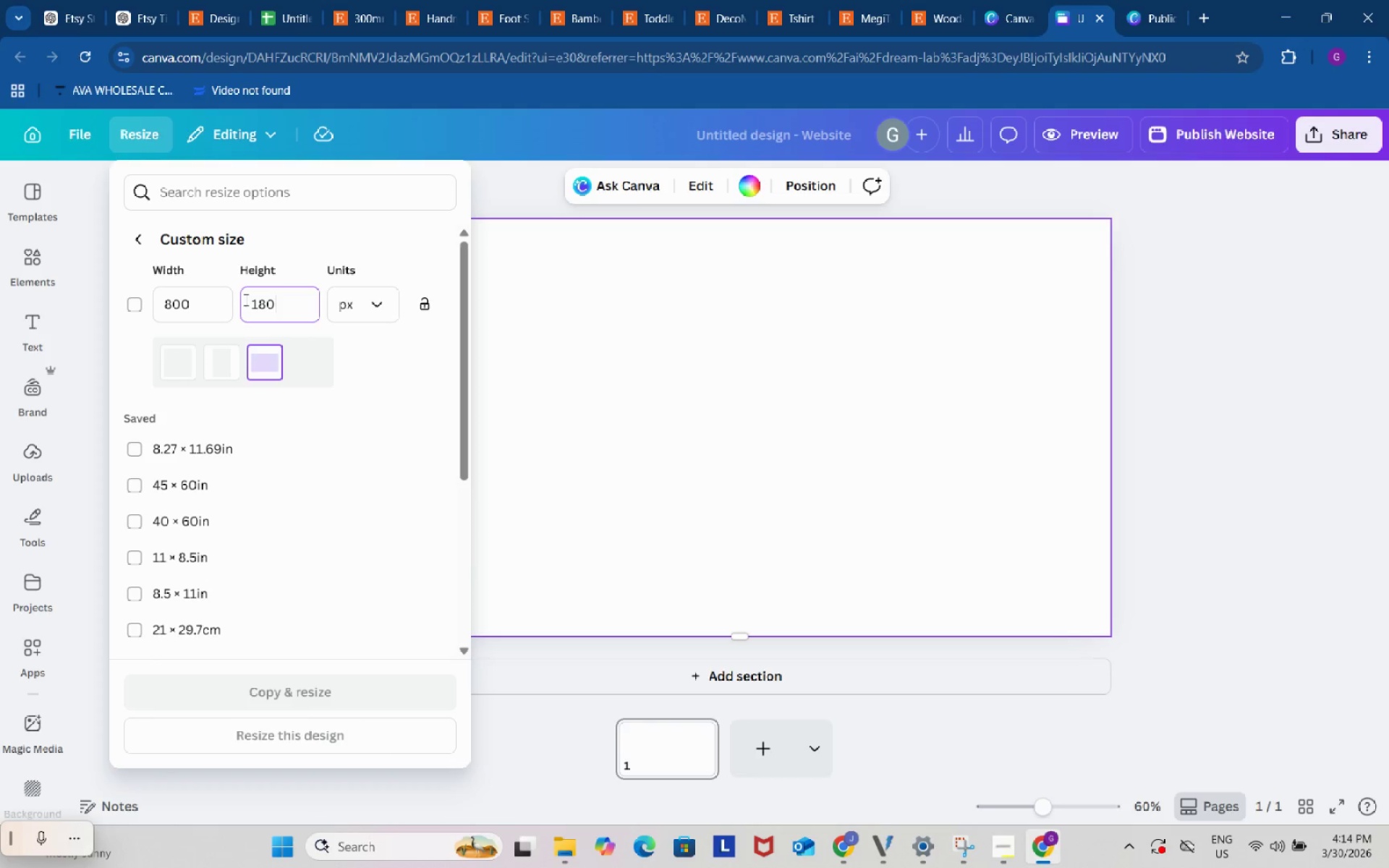 
key(Numpad0)
 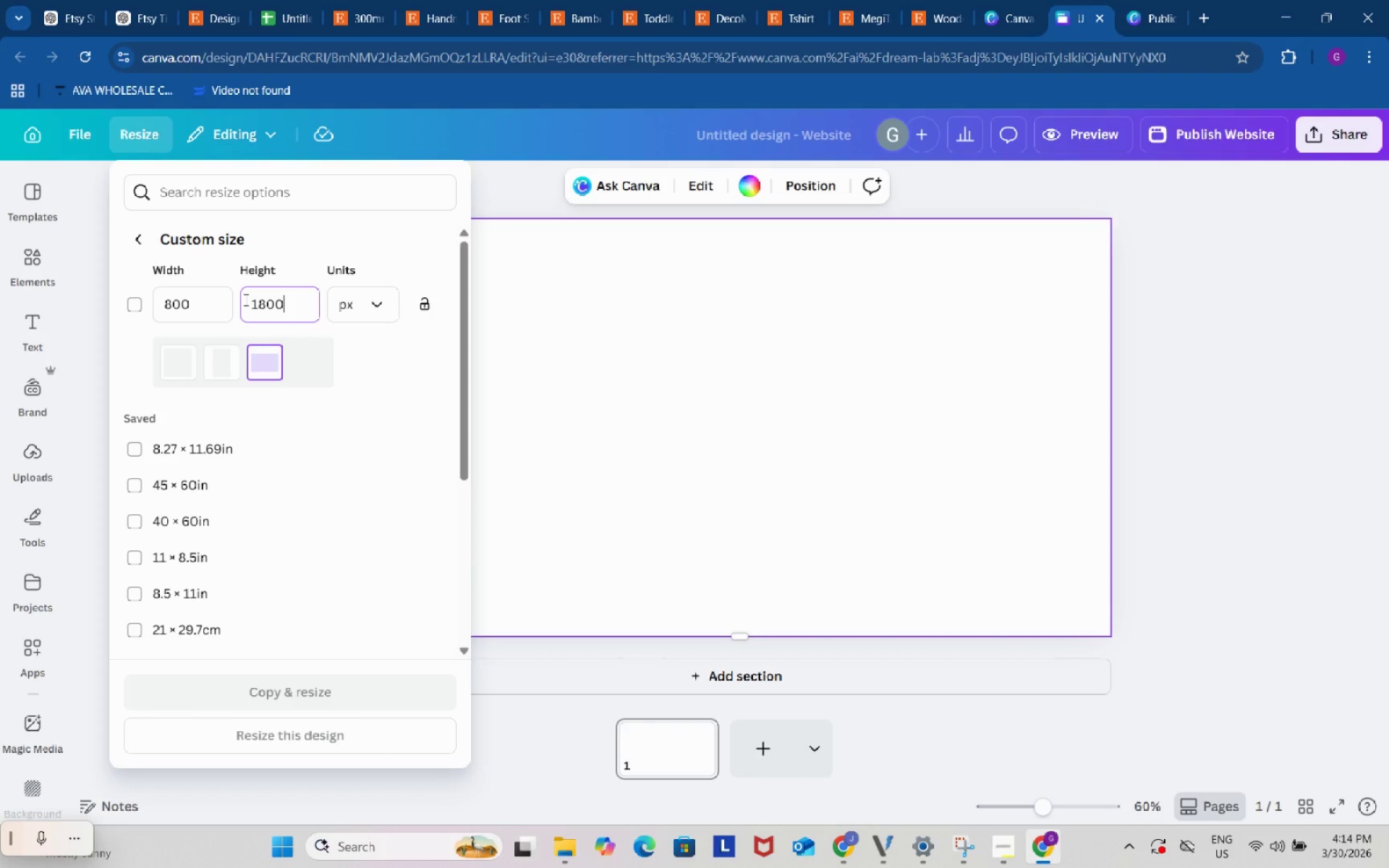 
key(Numpad0)
 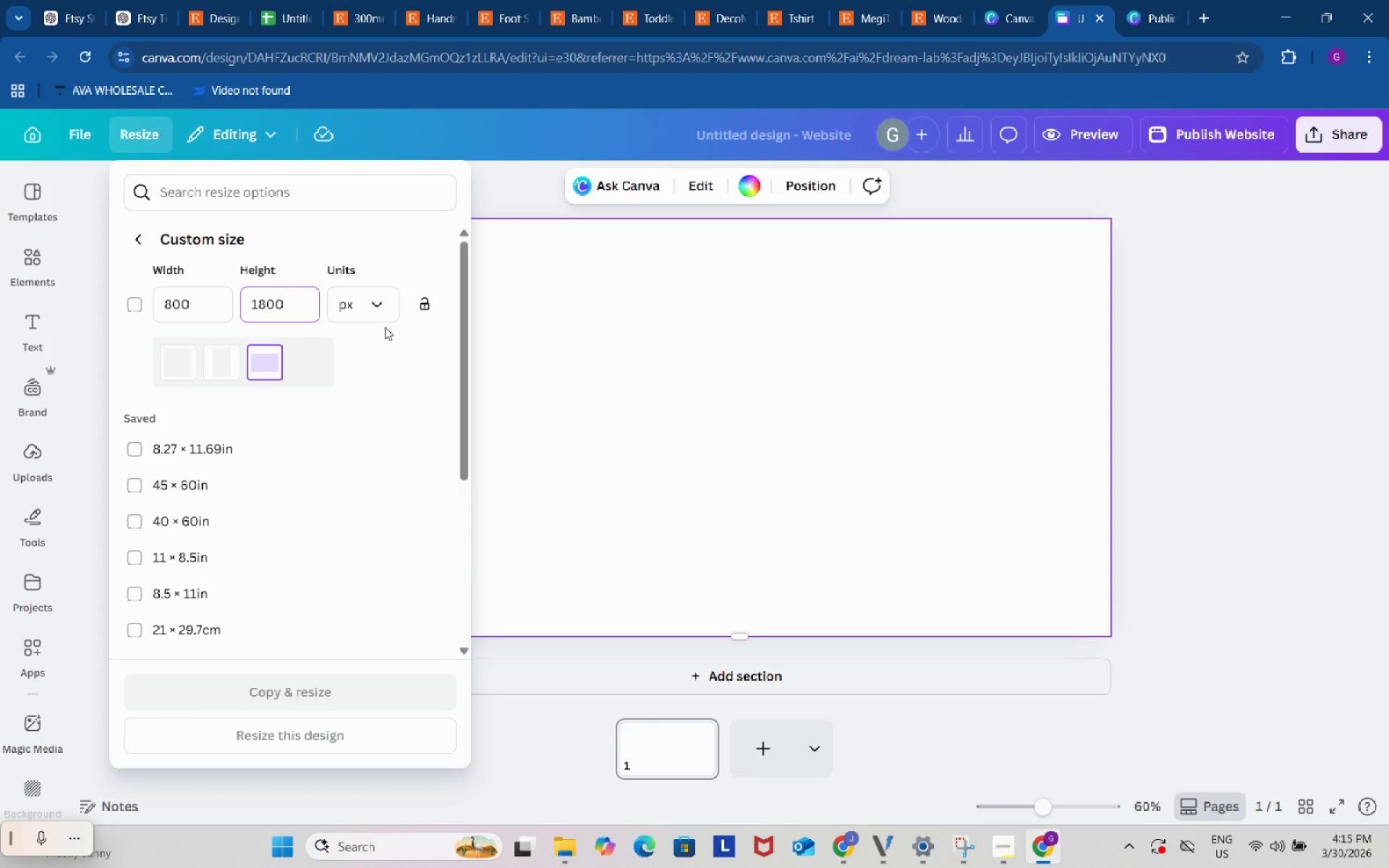 
left_click([396, 254])
 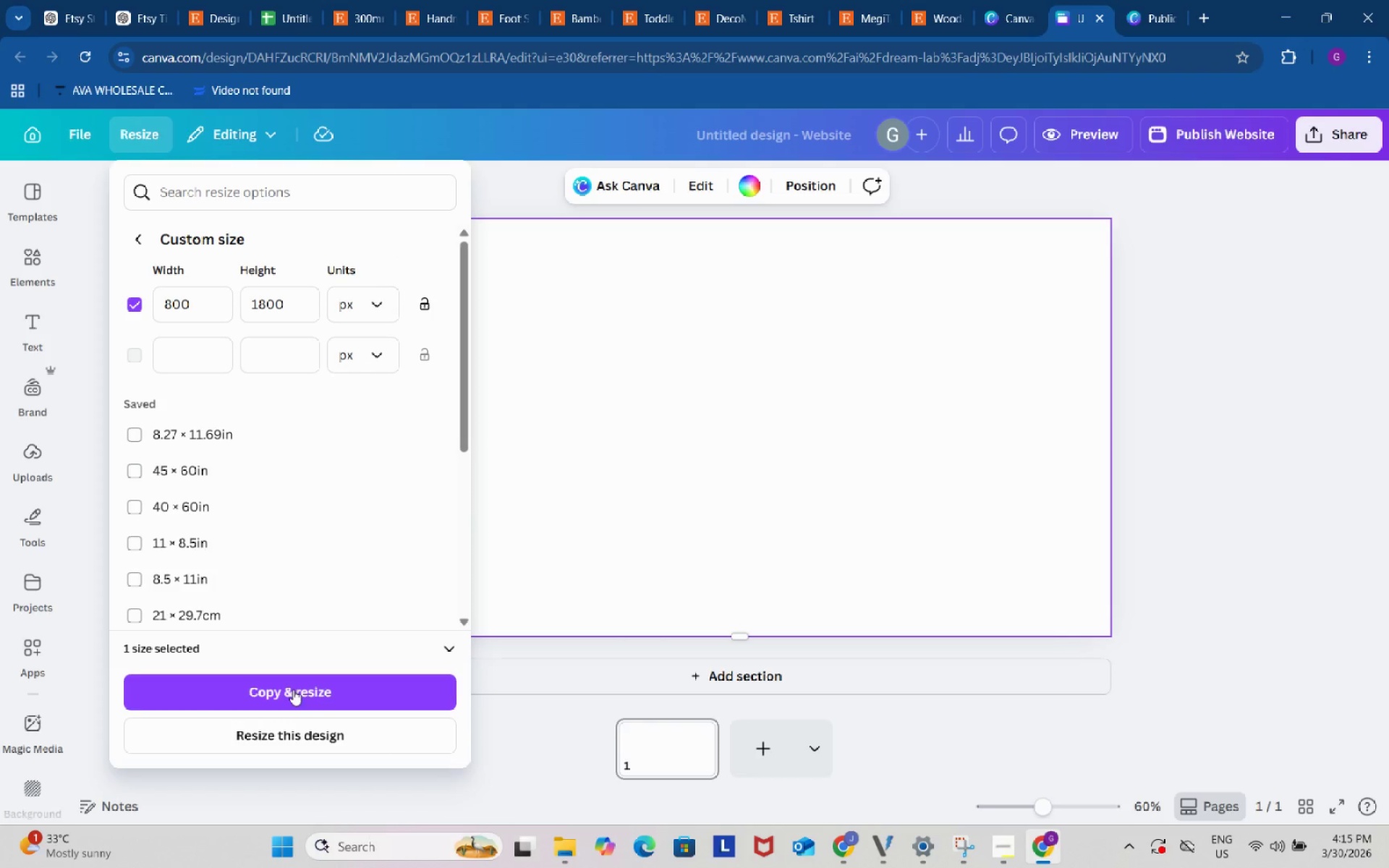 
left_click([299, 686])
 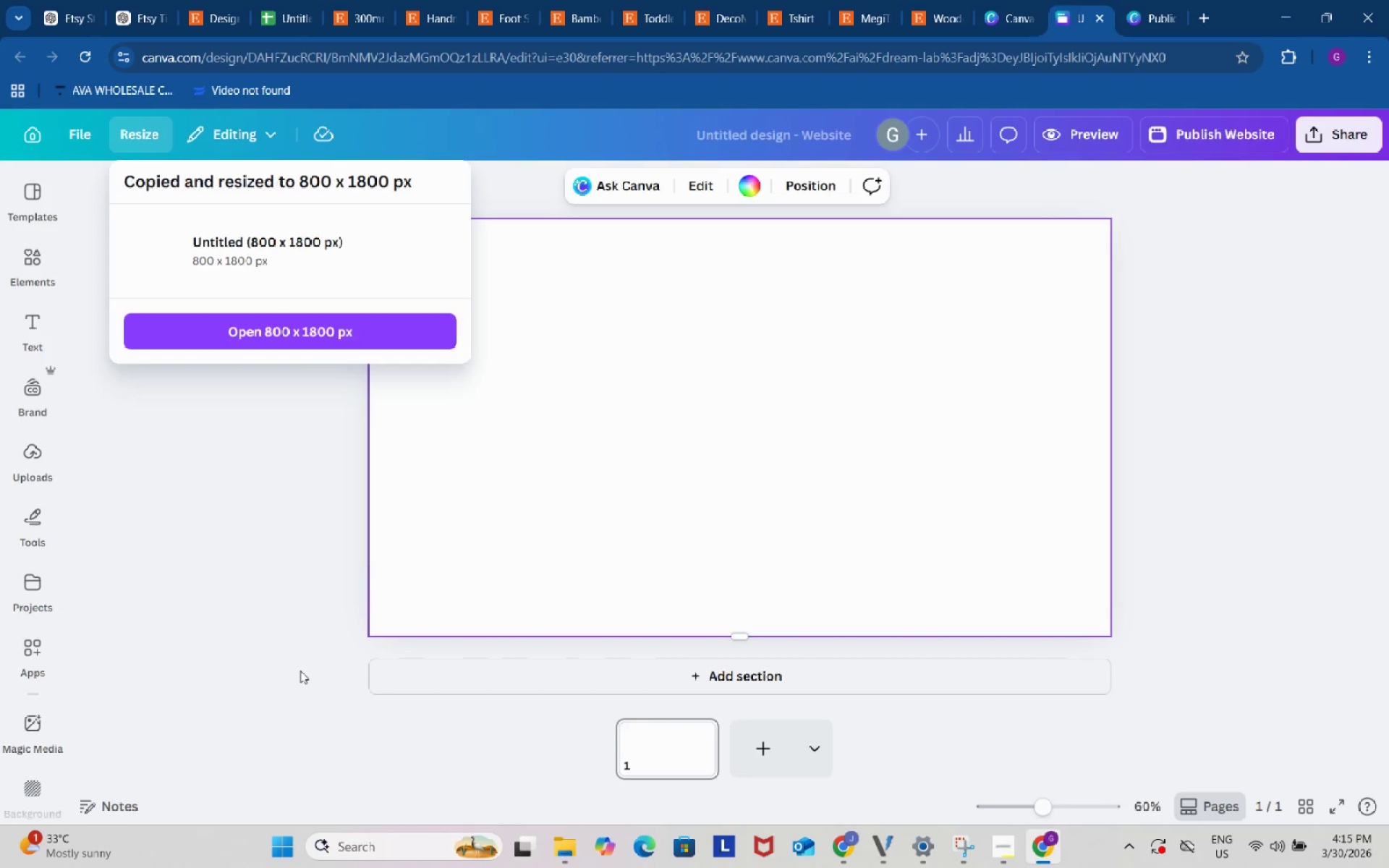 
left_click([248, 344])
 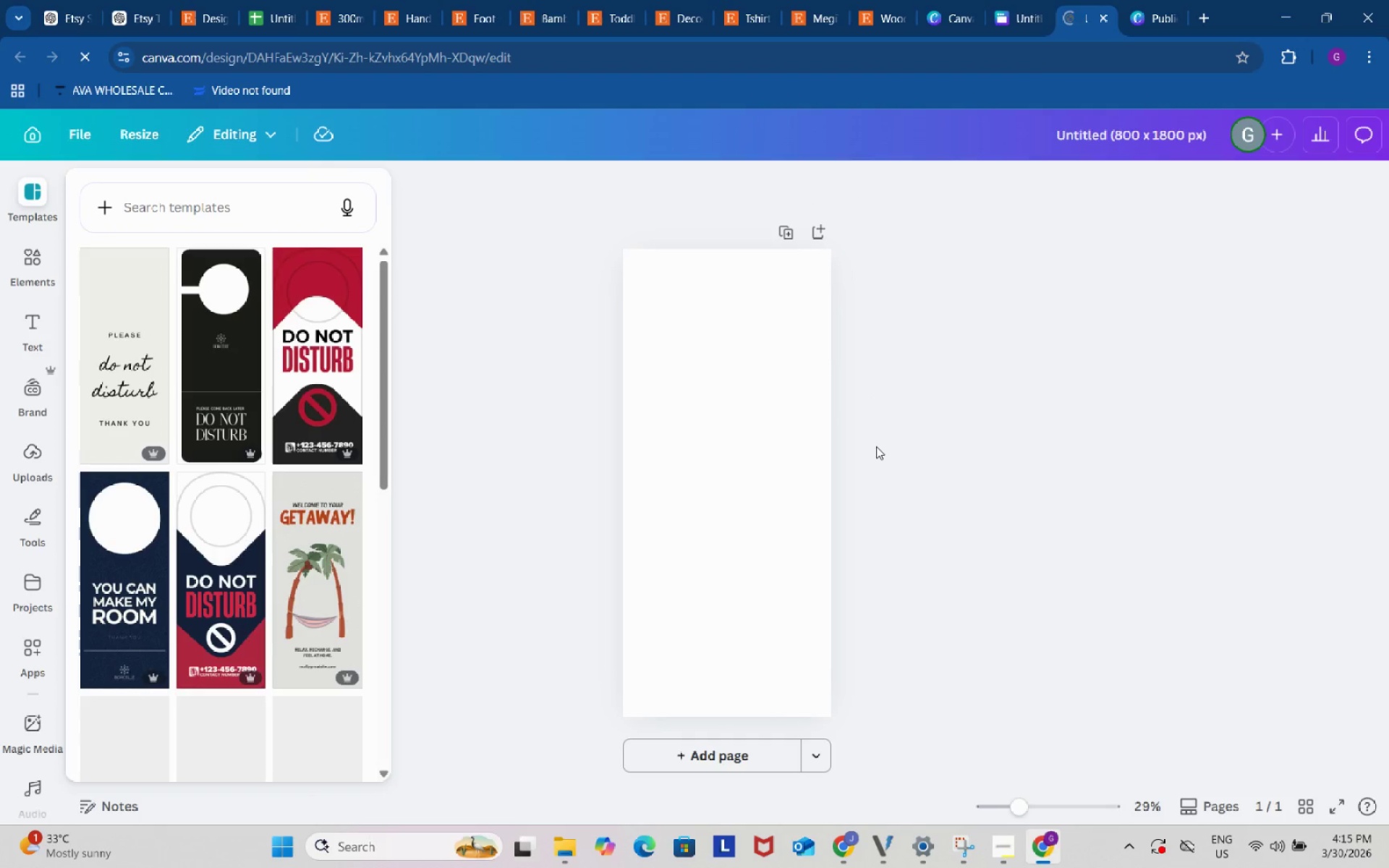 
left_click([699, 4])
 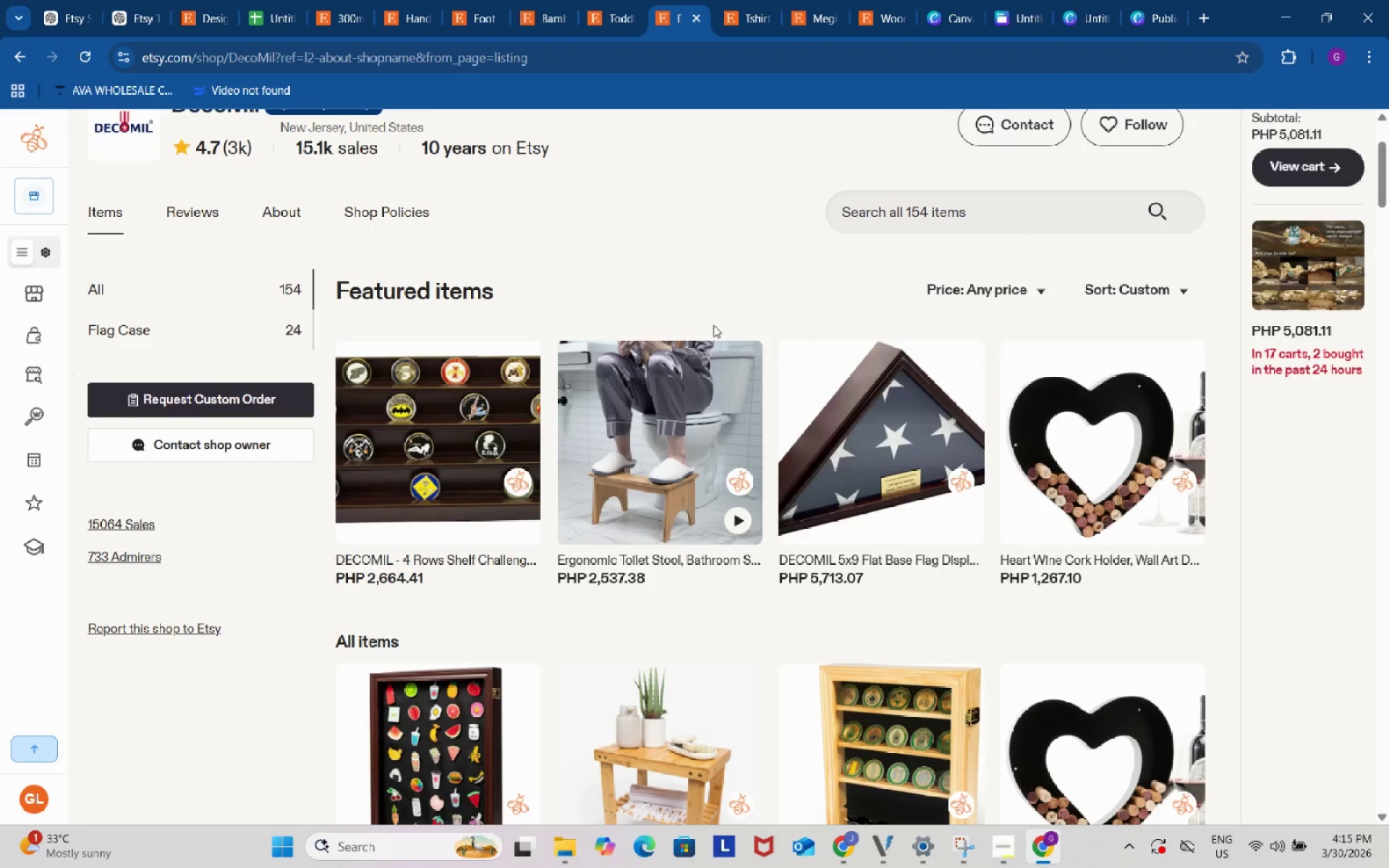 
scroll: coordinate [708, 339], scroll_direction: up, amount: 6.0
 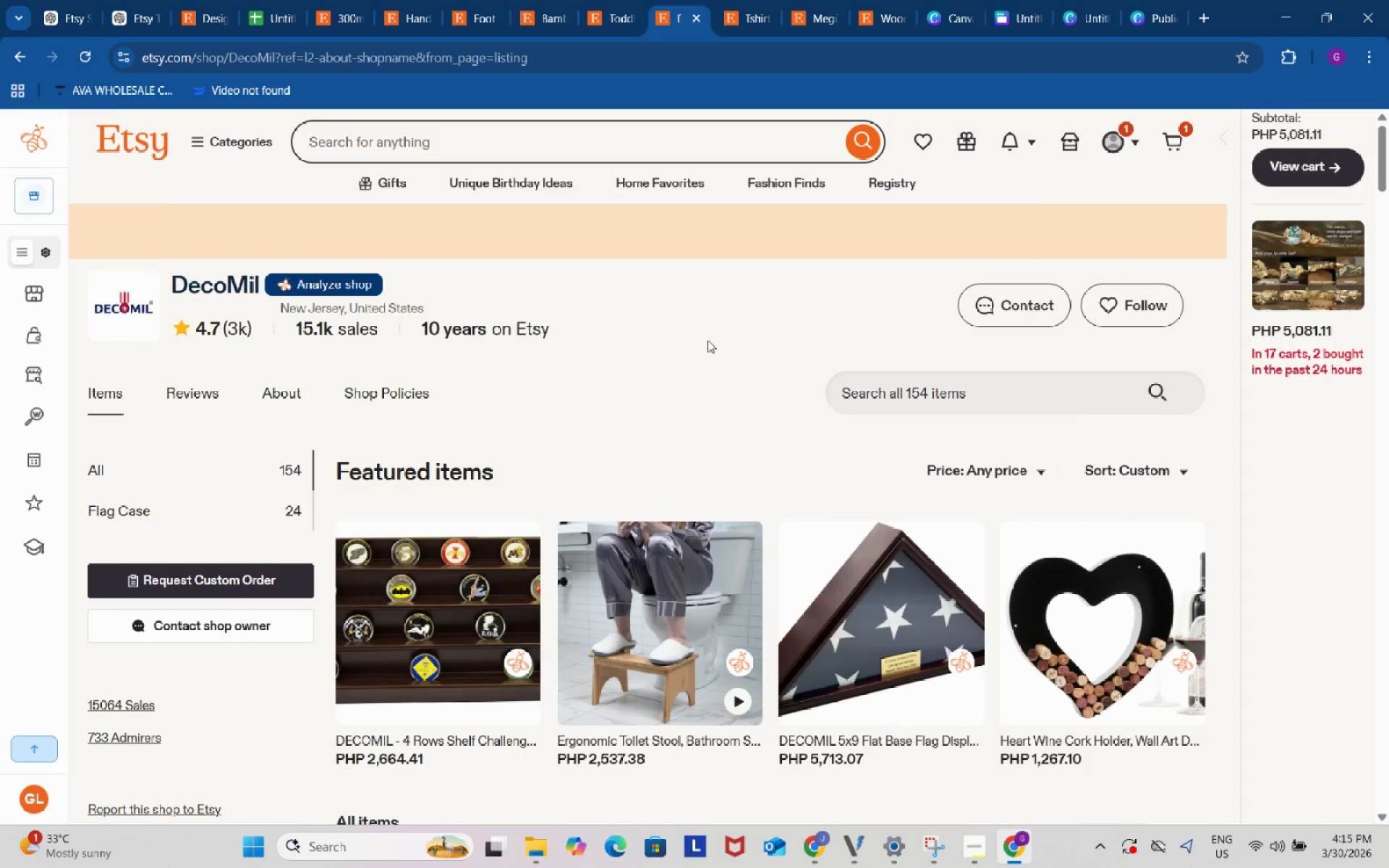 
left_click([742, 12])
 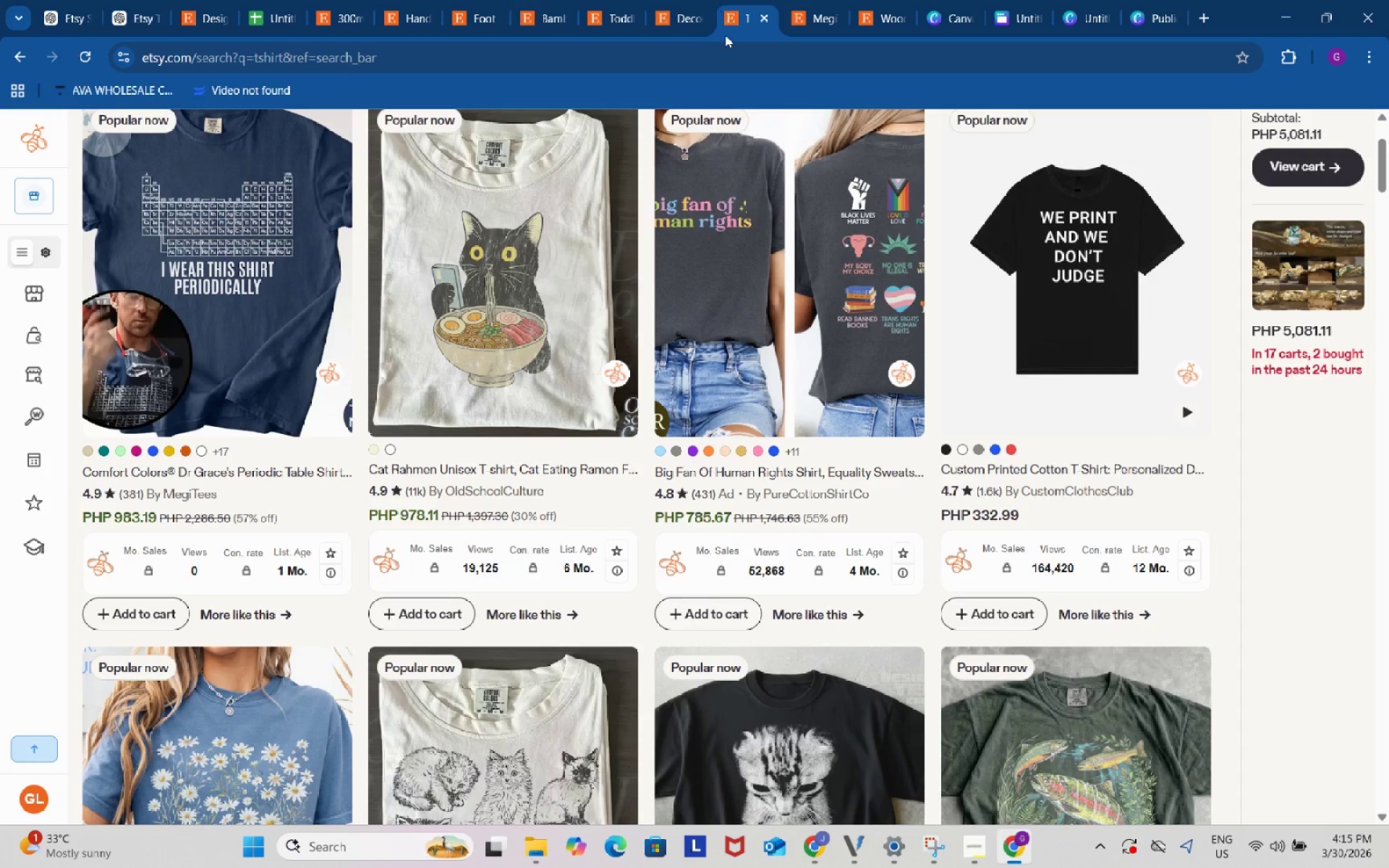 
scroll: coordinate [726, 271], scroll_direction: up, amount: 4.0
 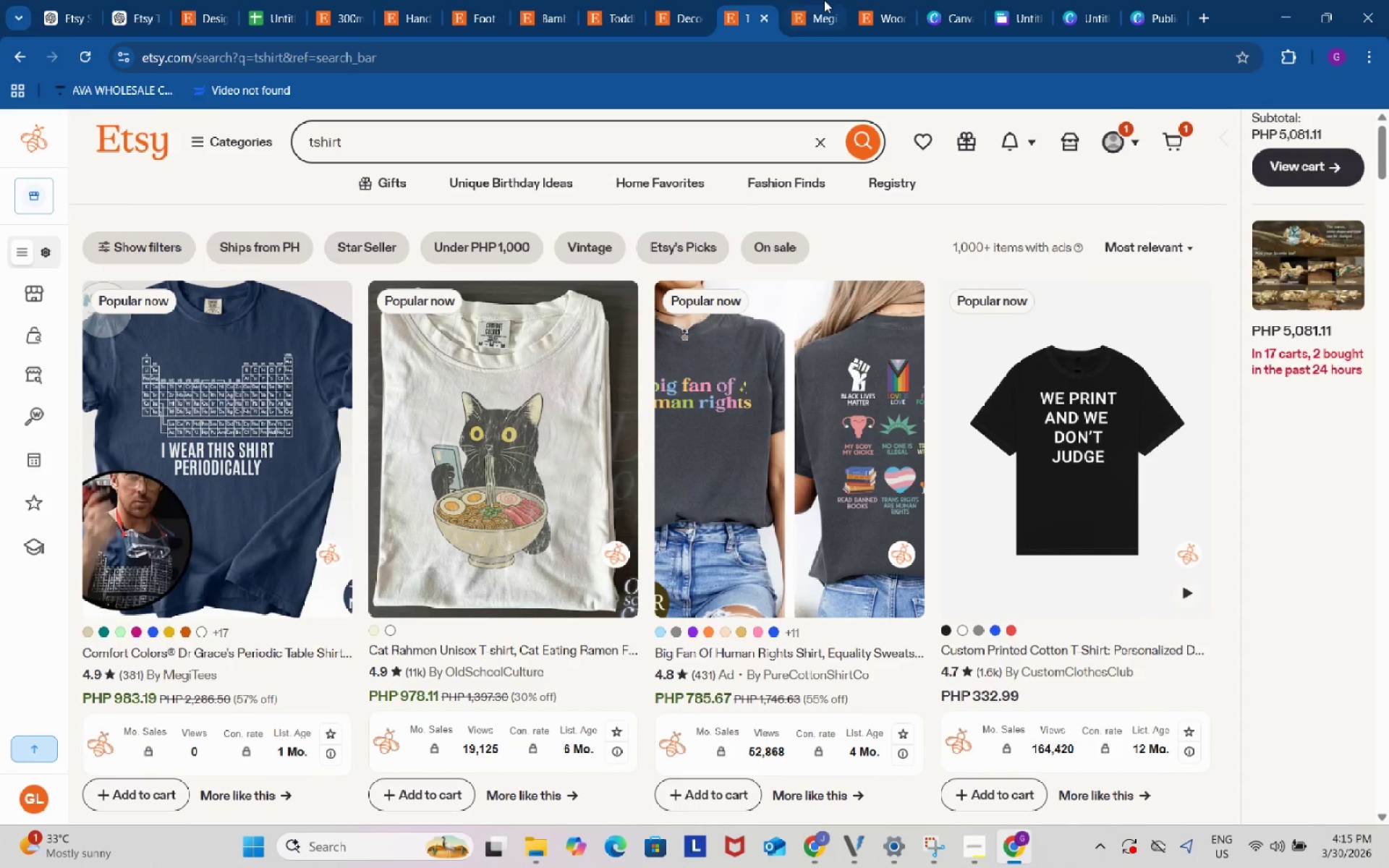 
left_click([824, 0])
 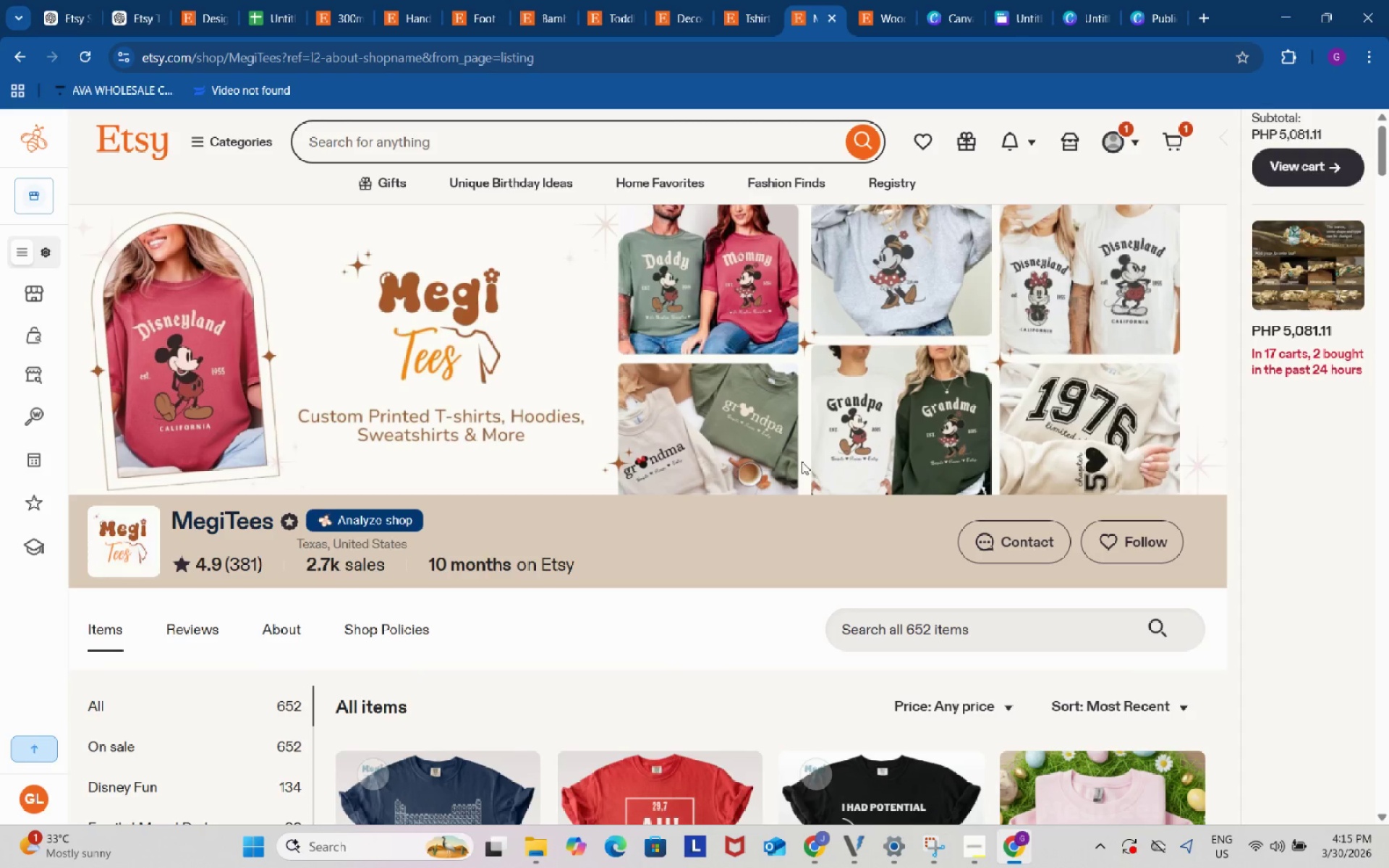 
scroll: coordinate [802, 464], scroll_direction: up, amount: 1.0
 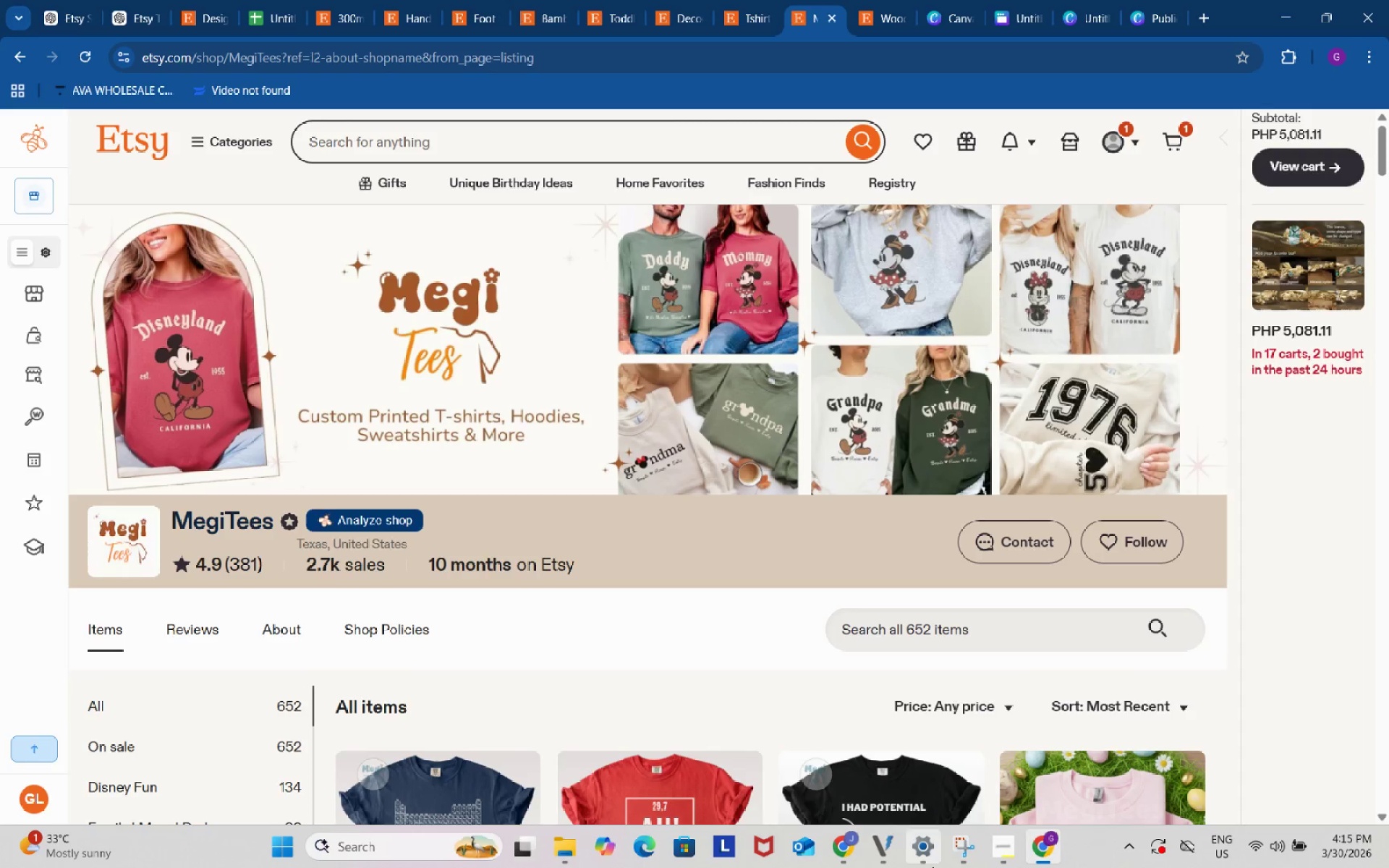 
left_click([997, 844])